 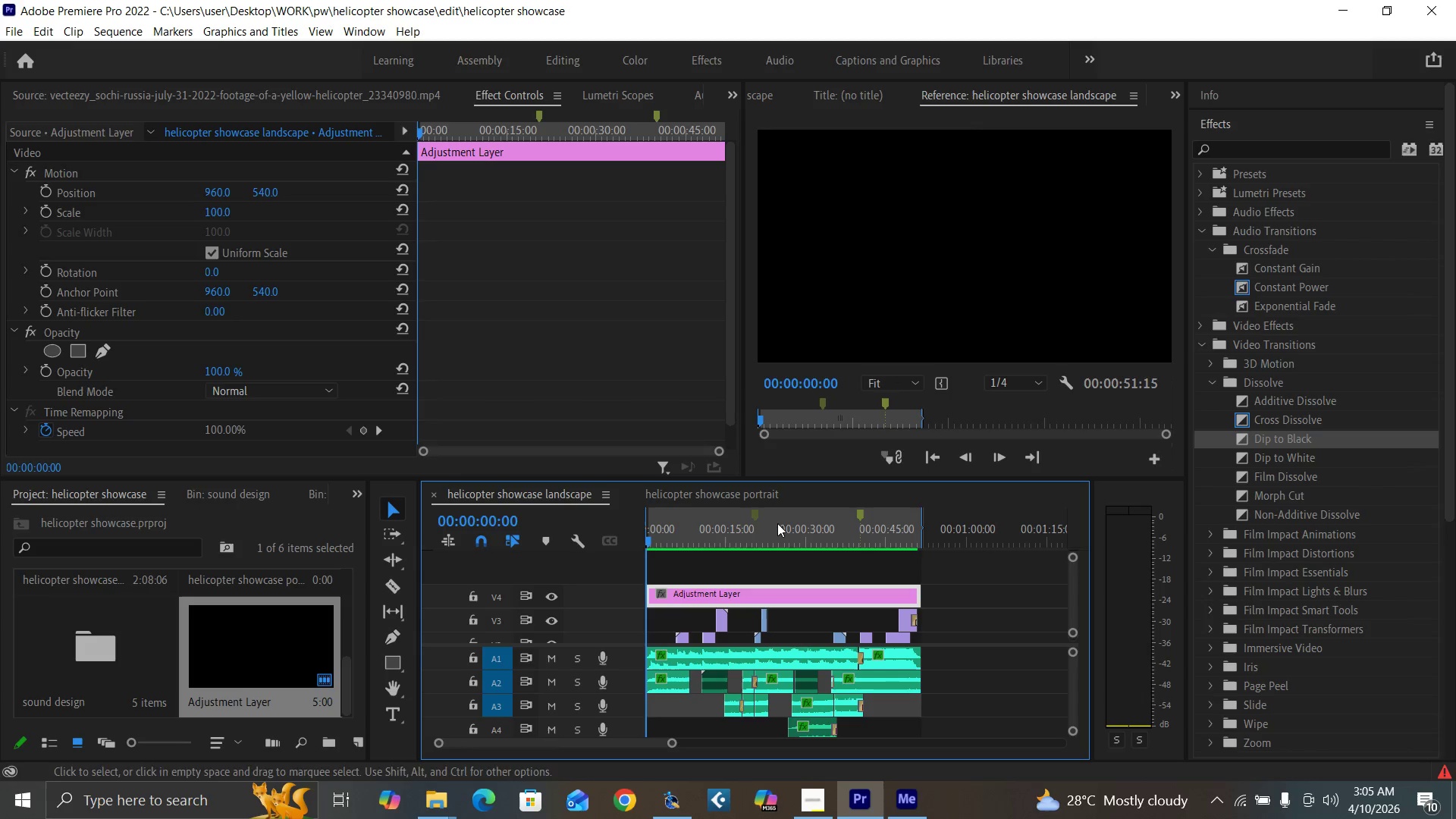 
left_click([1256, 149])
 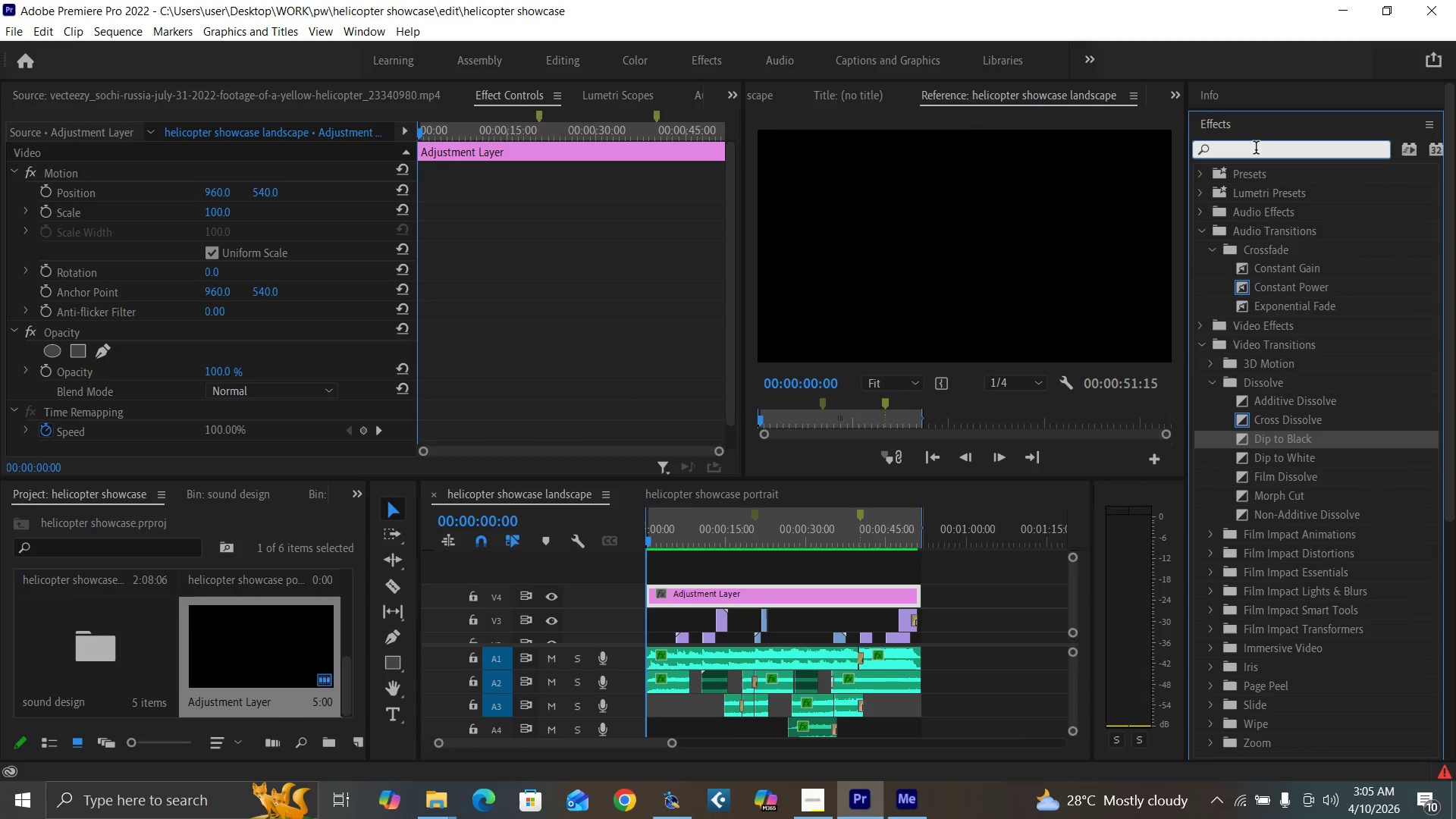 
type(transfo)
 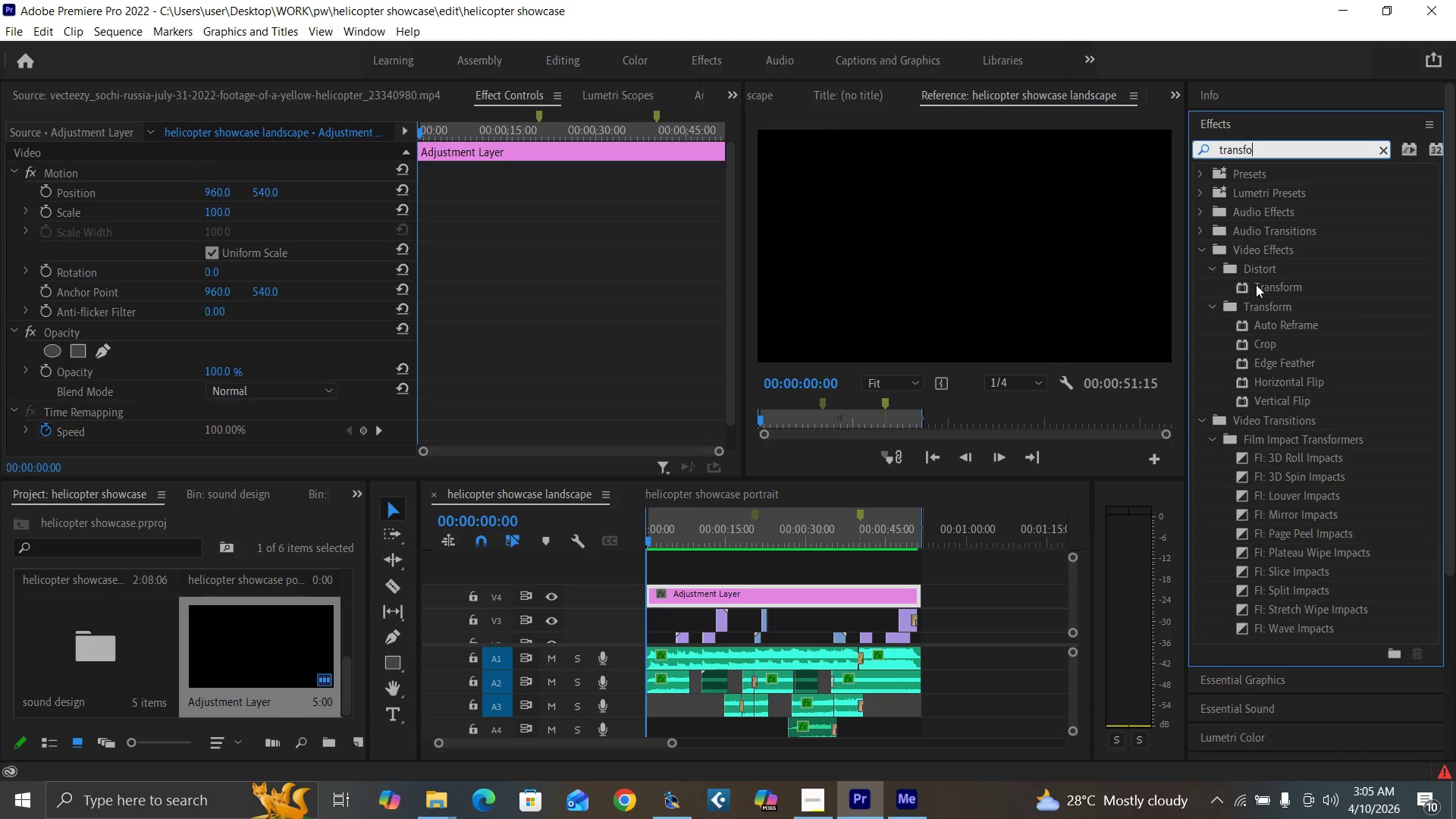 
left_click_drag(start_coordinate=[1271, 286], to_coordinate=[714, 594])
 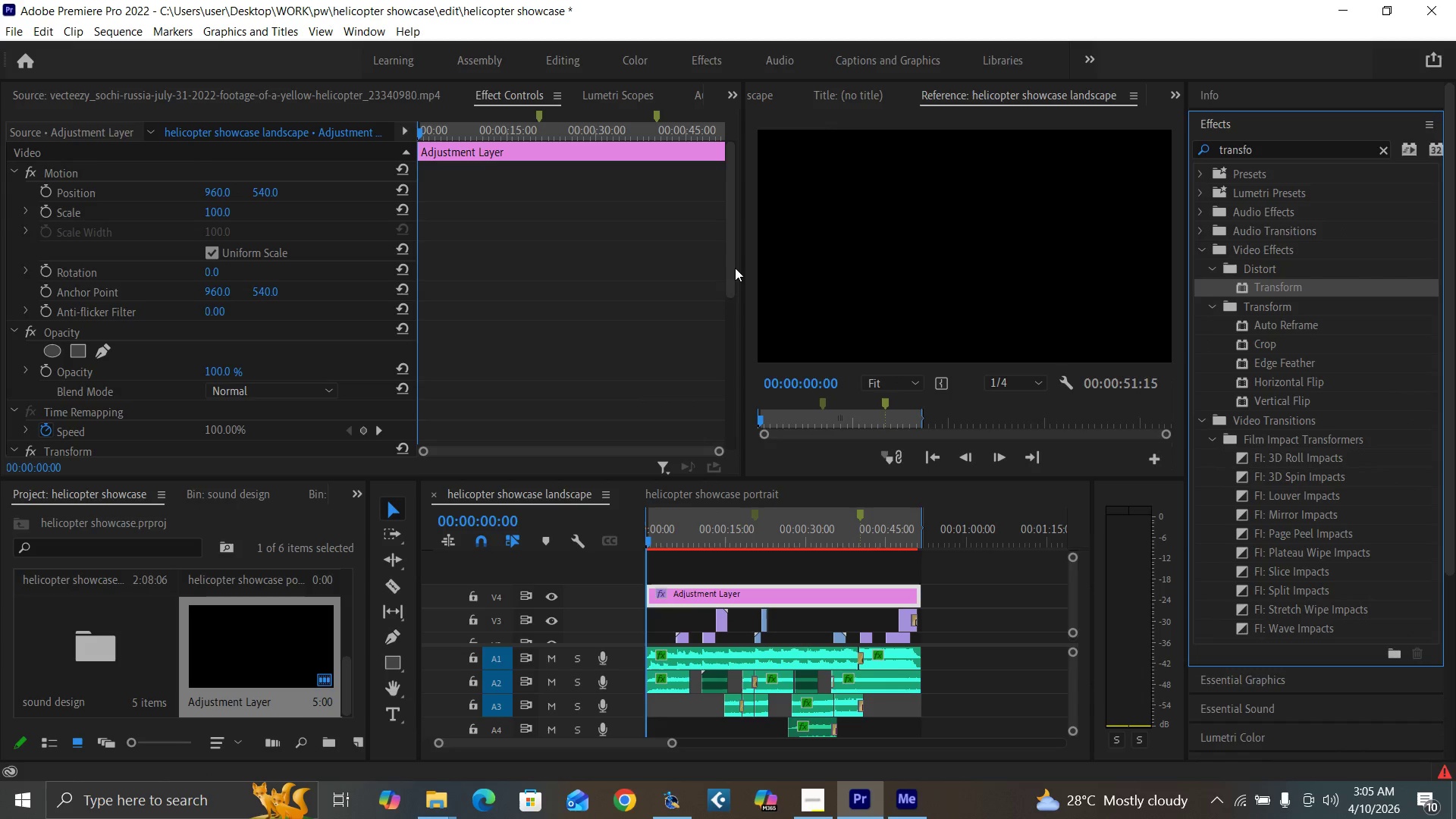 
left_click_drag(start_coordinate=[730, 263], to_coordinate=[731, 436])
 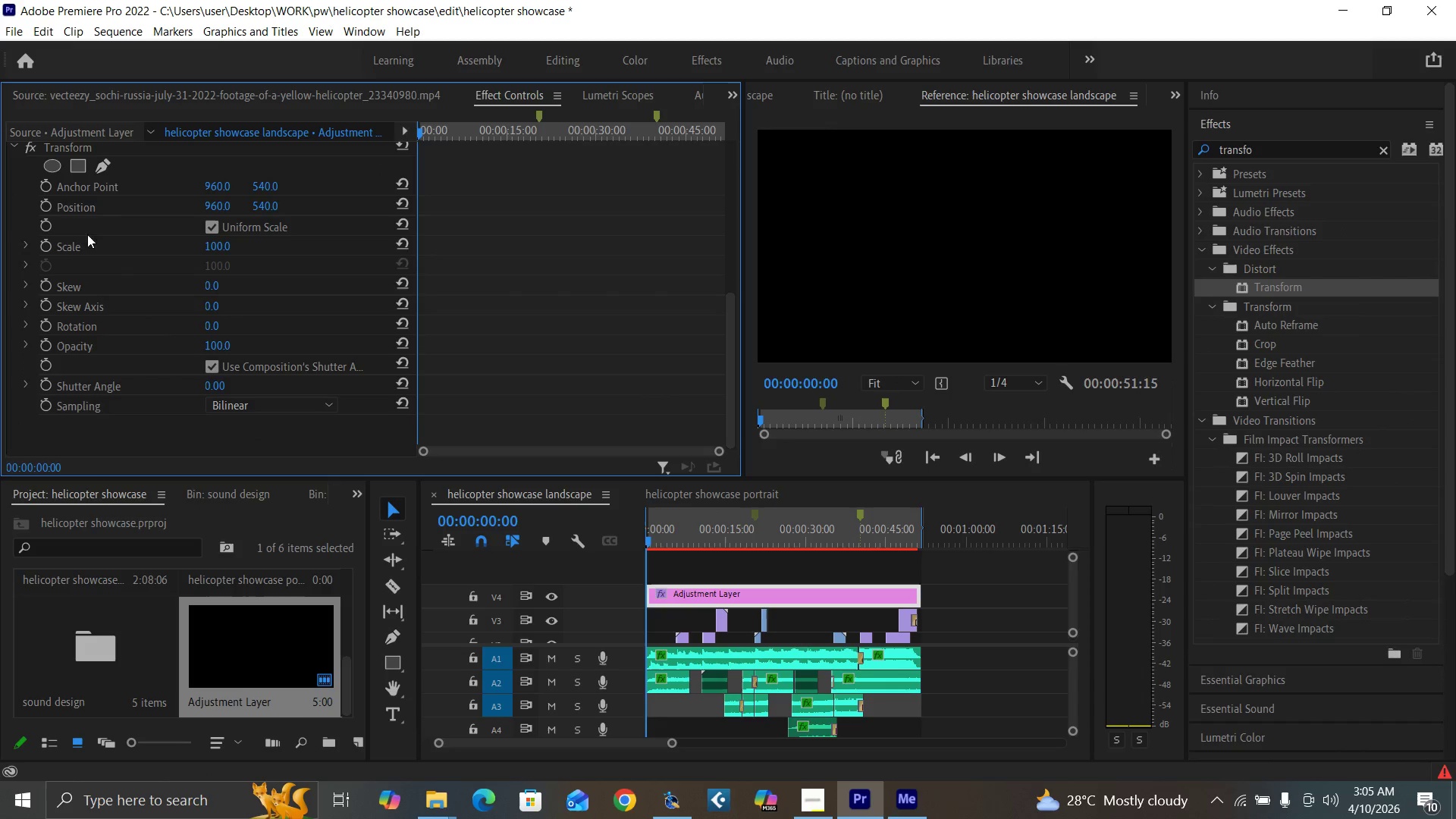 
left_click([45, 245])
 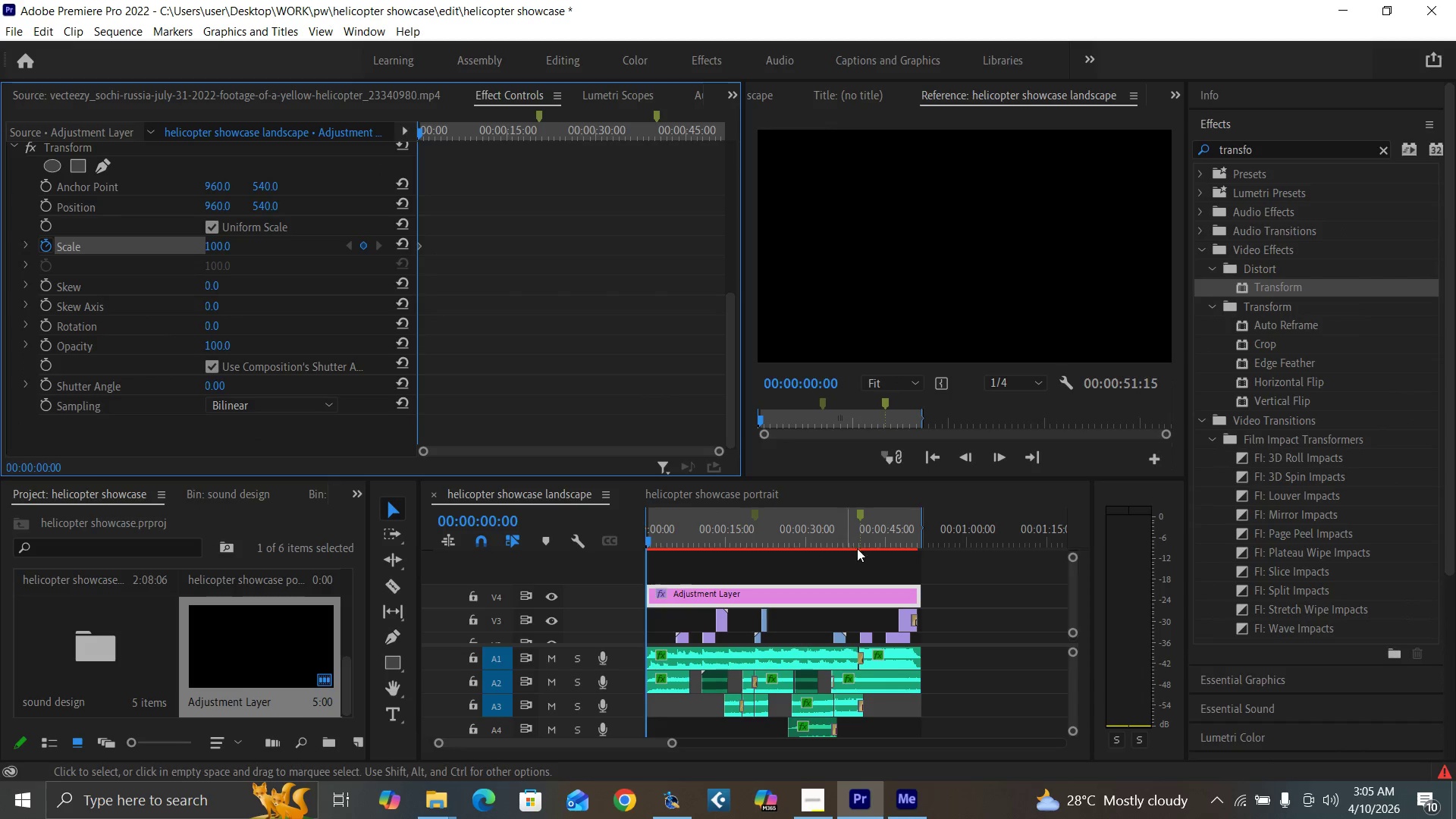 
left_click_drag(start_coordinate=[913, 535], to_coordinate=[916, 538])
 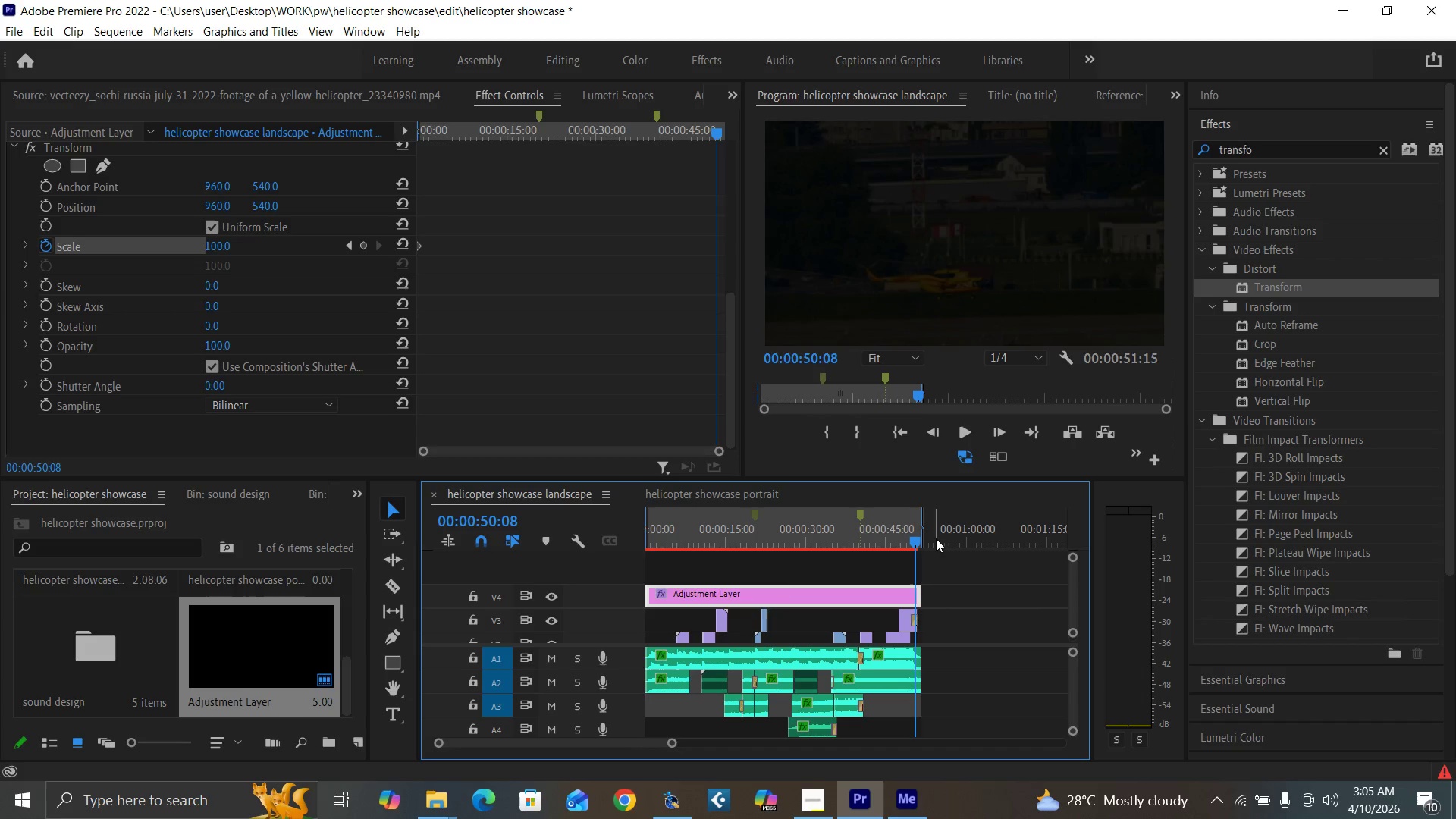 
key(Equal)
 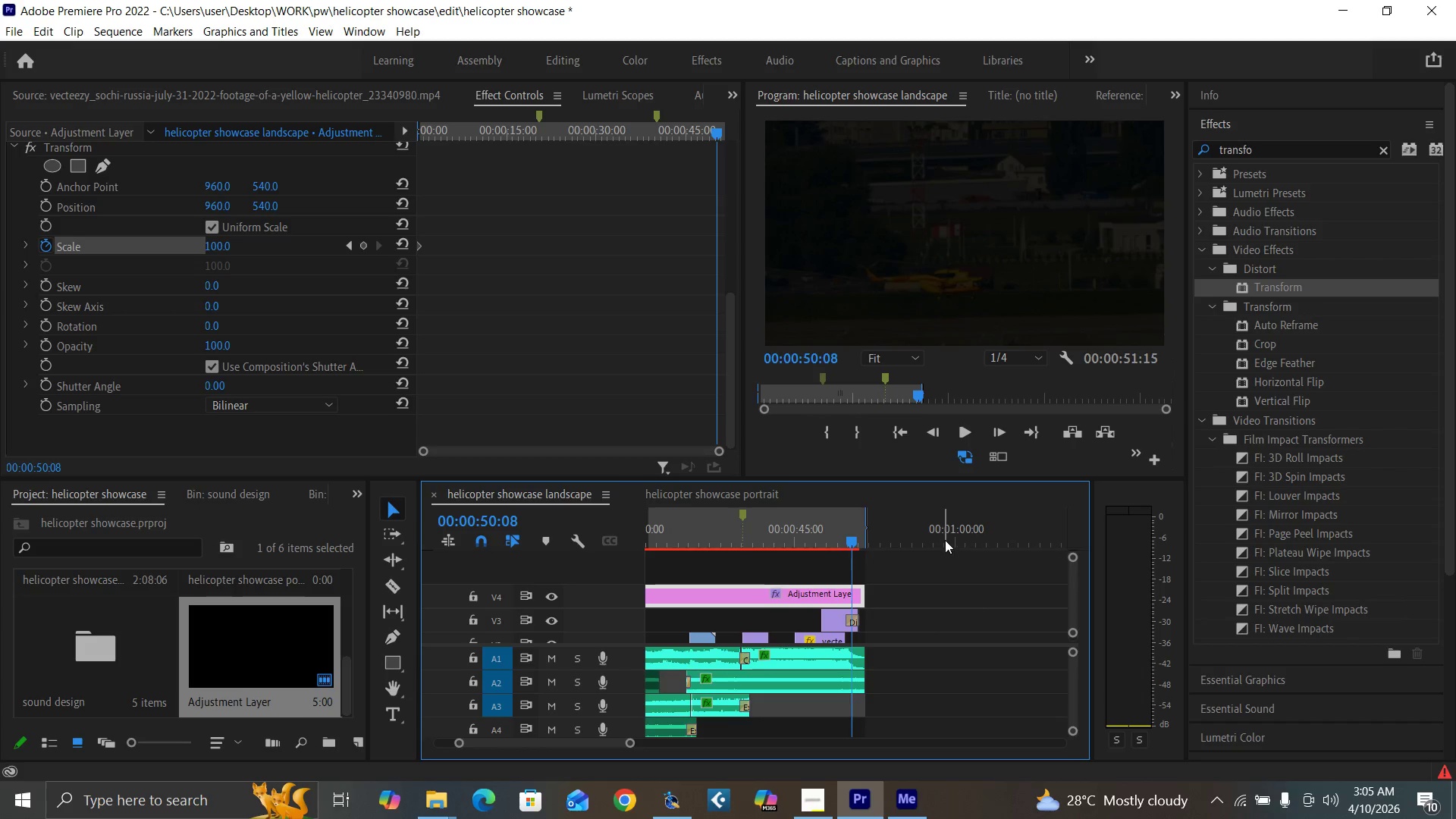 
key(Equal)
 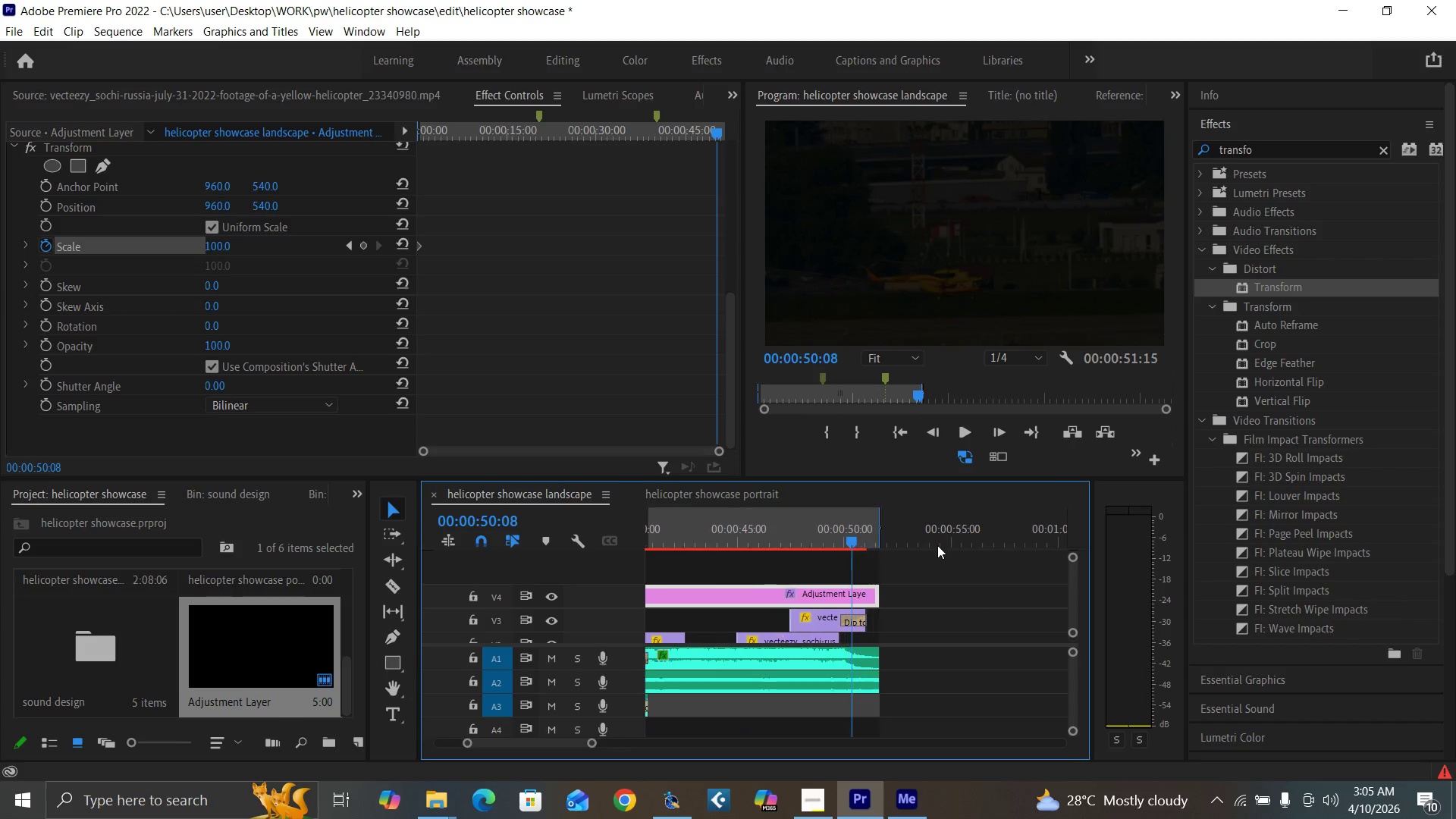 
key(Equal)
 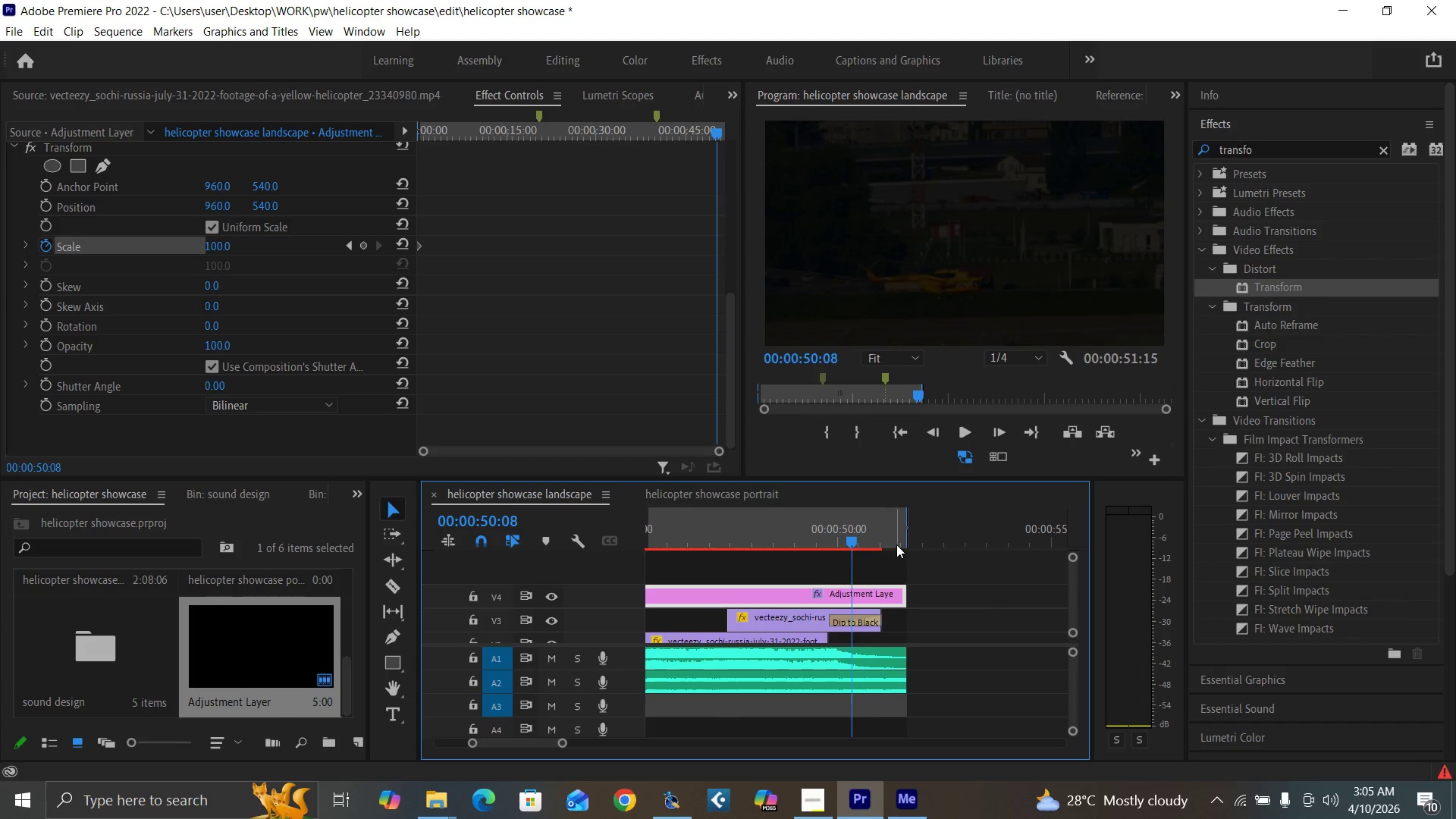 
left_click_drag(start_coordinate=[897, 541], to_coordinate=[901, 548])
 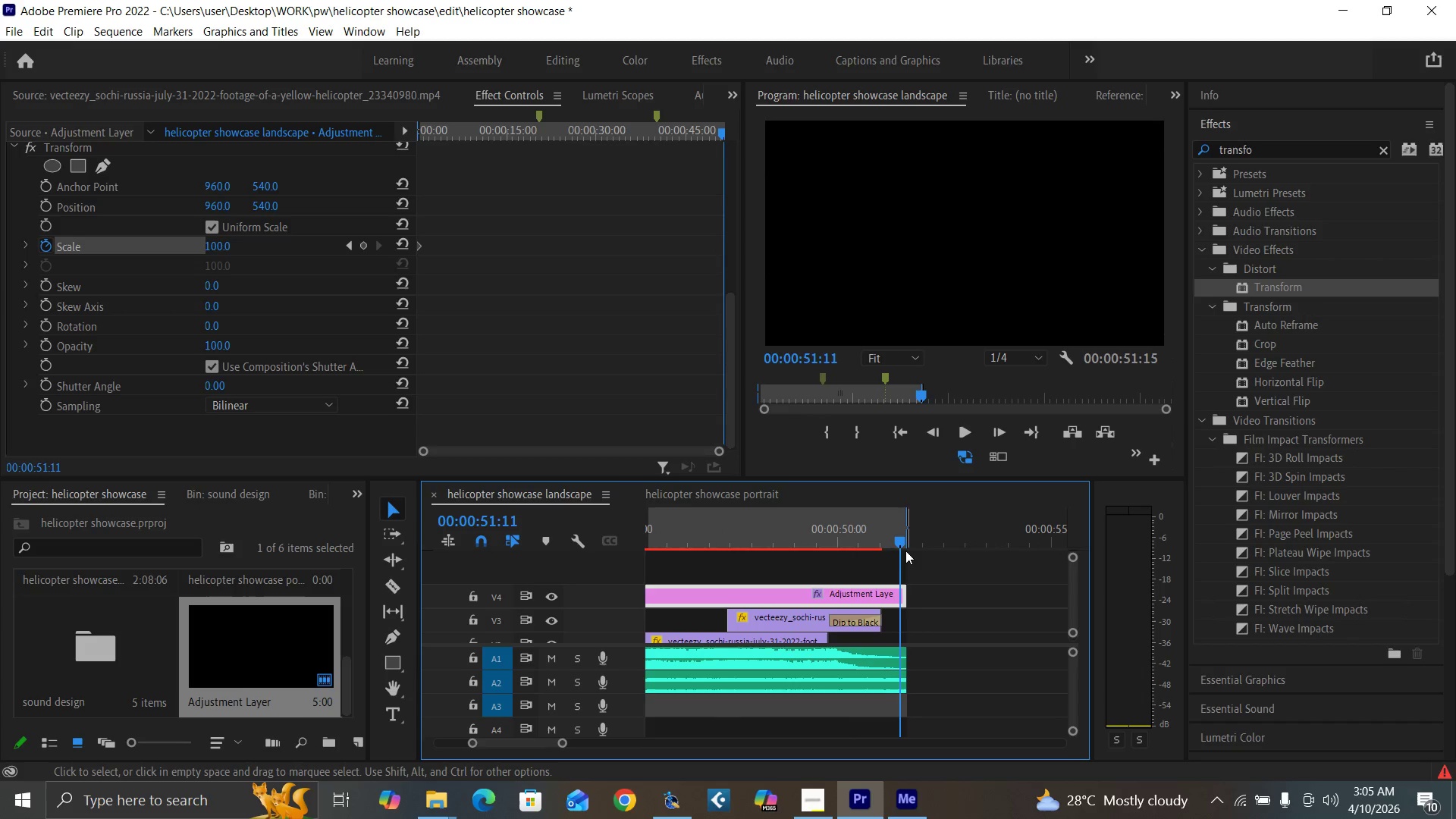 
key(ArrowRight)
 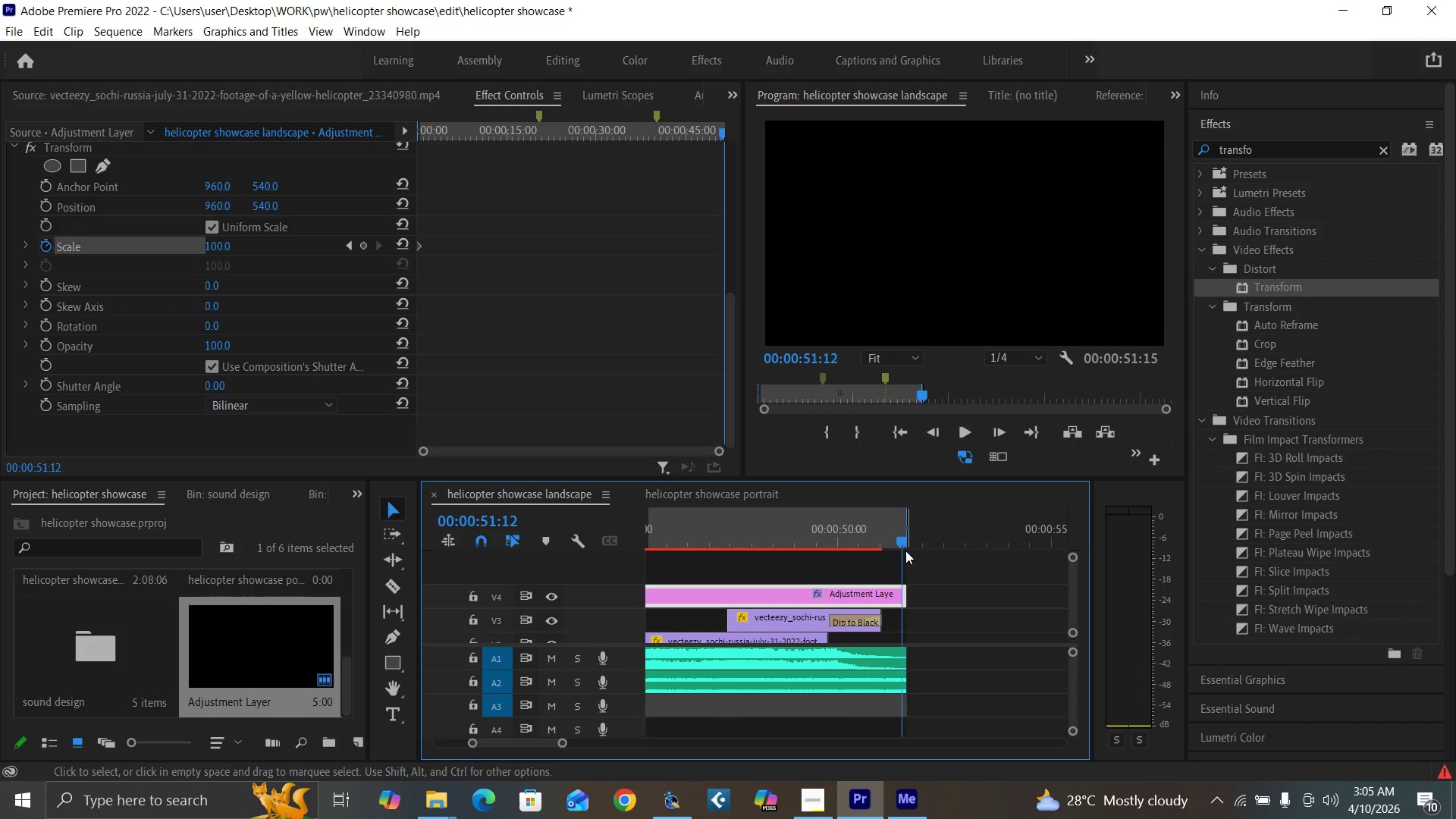 
key(ArrowRight)
 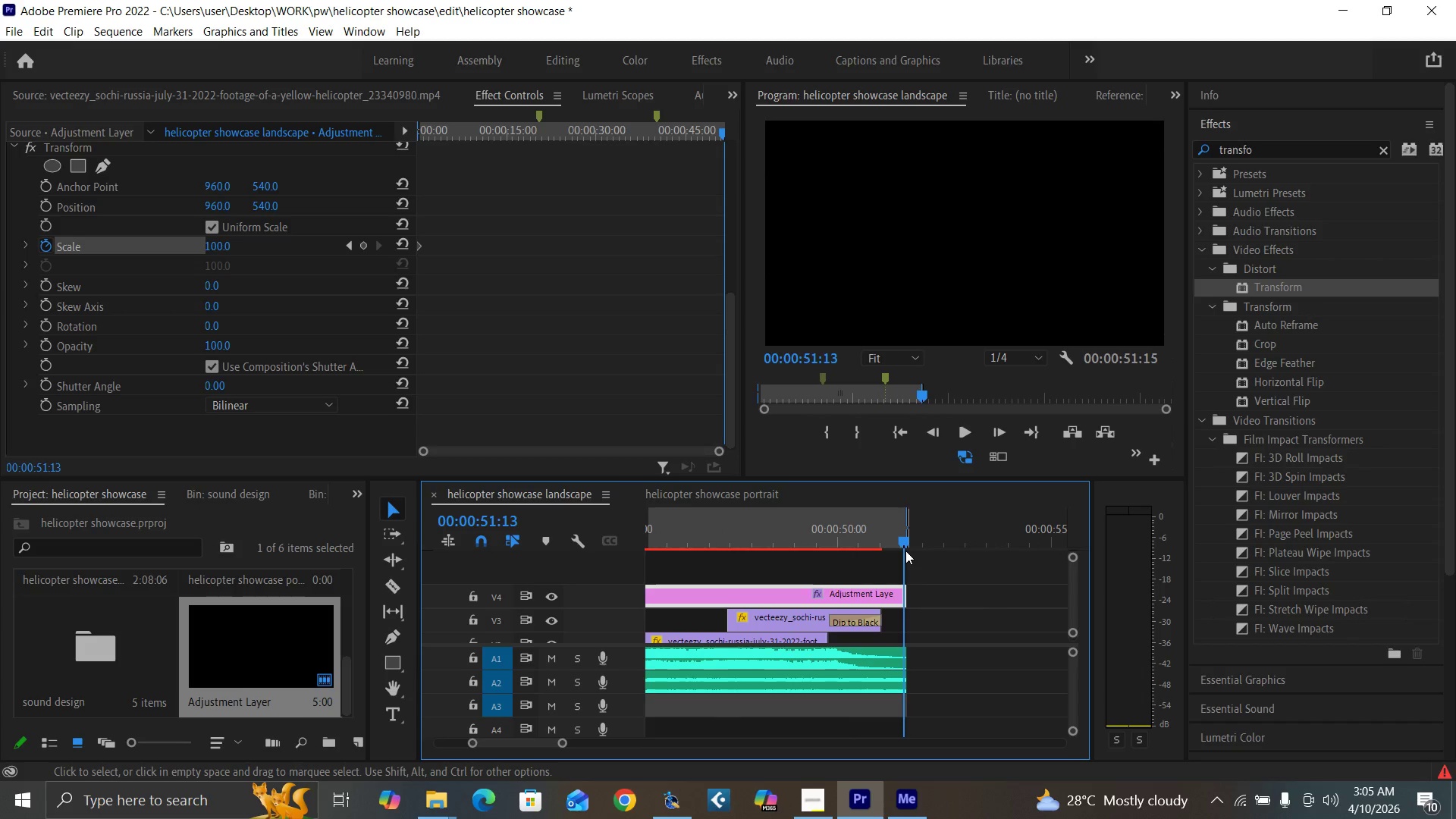 
key(ArrowRight)
 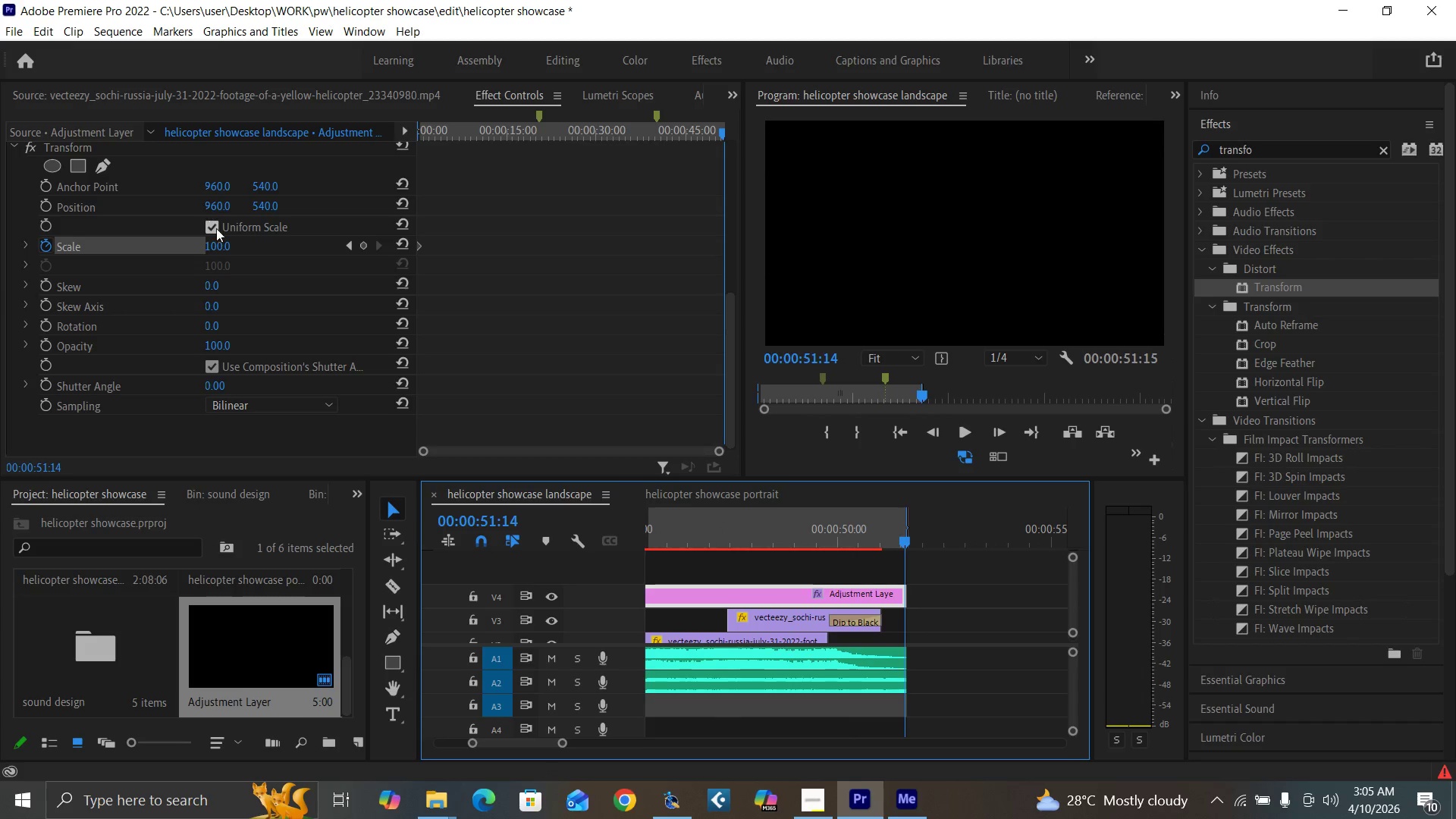 
left_click([218, 242])
 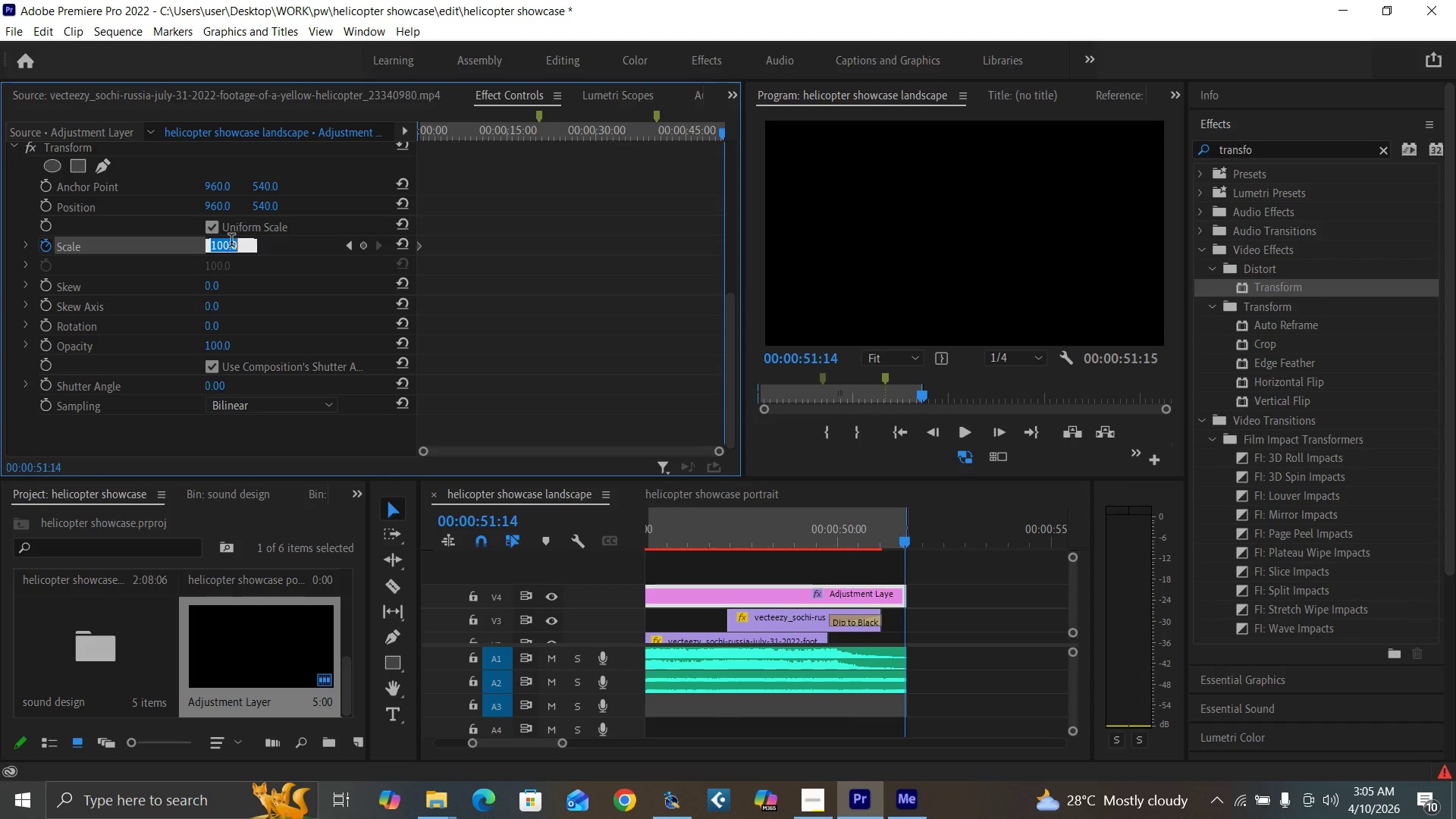 
type(12)
 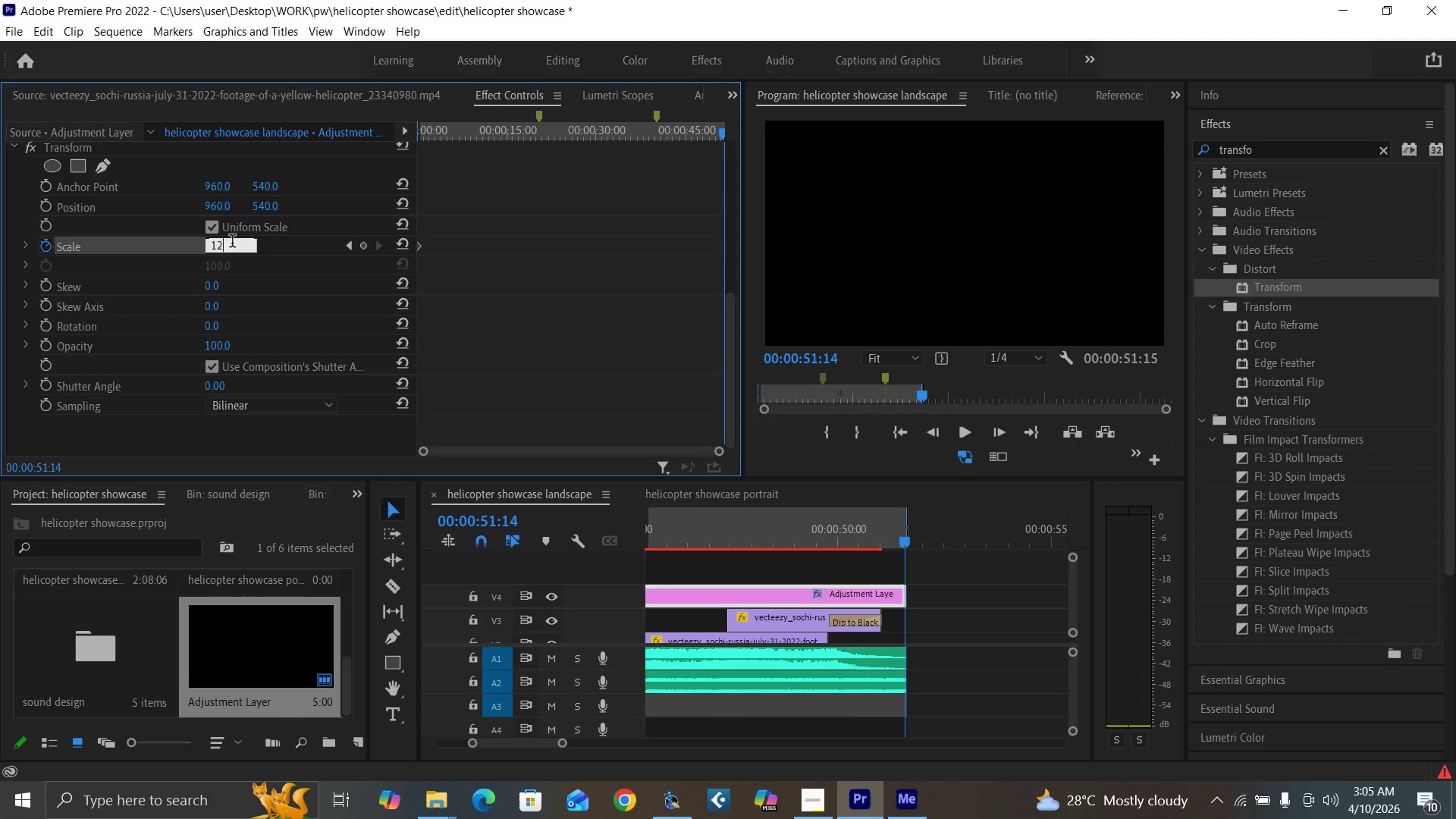 
key(0)
 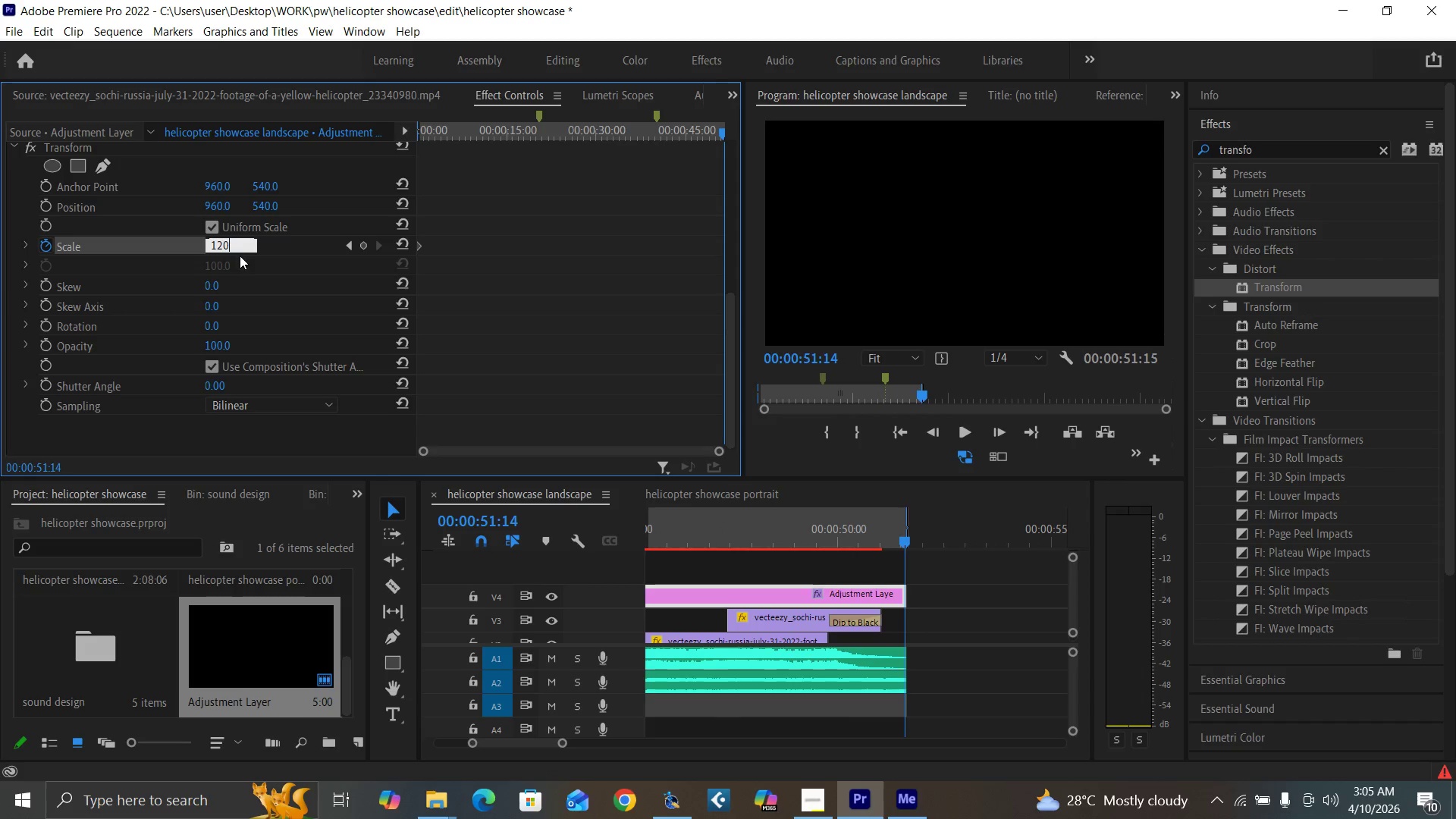 
key(Enter)
 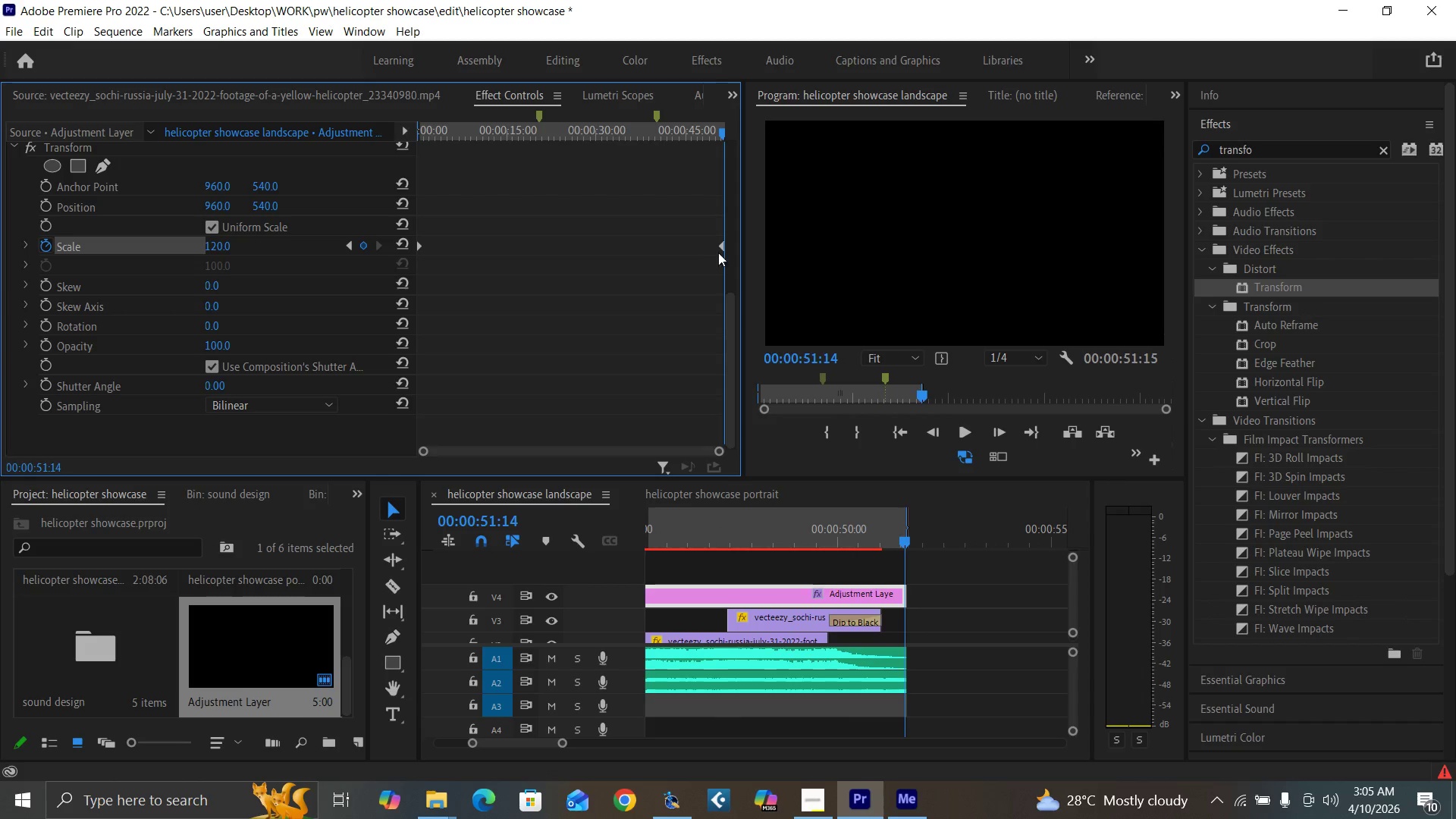 
left_click_drag(start_coordinate=[718, 244], to_coordinate=[727, 256])
 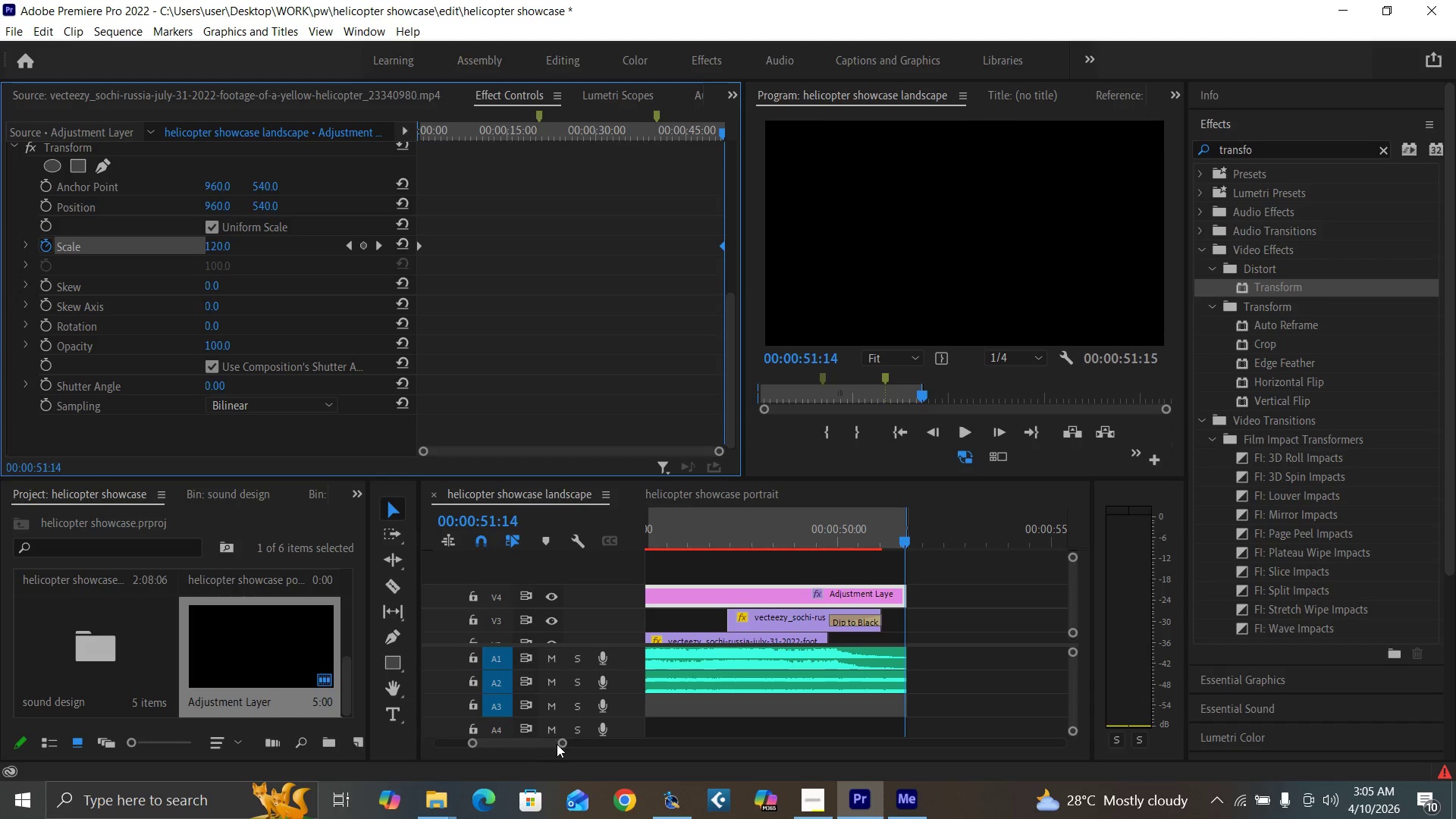 
left_click_drag(start_coordinate=[561, 743], to_coordinate=[619, 755])
 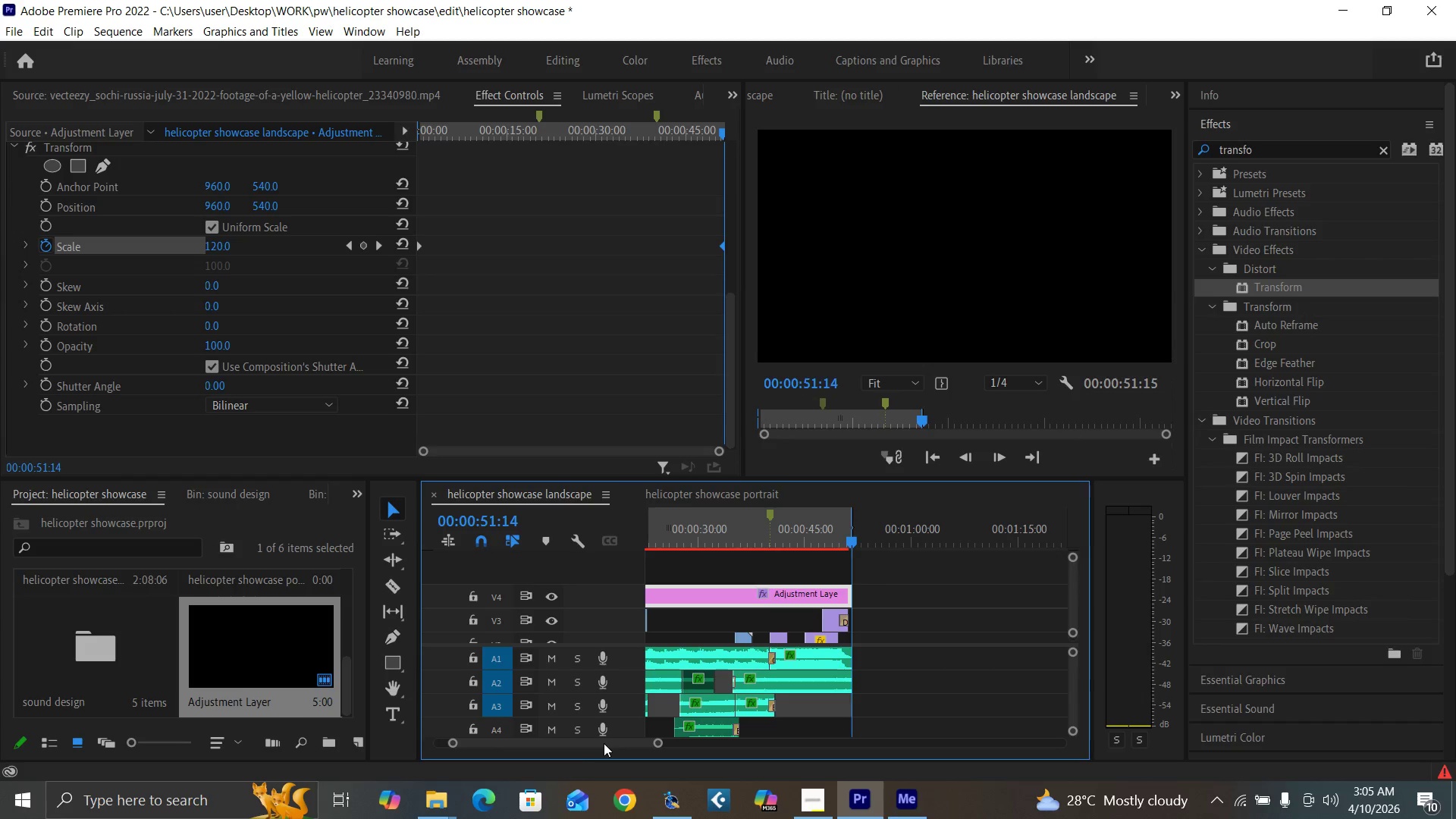 
left_click_drag(start_coordinate=[604, 743], to_coordinate=[495, 752])
 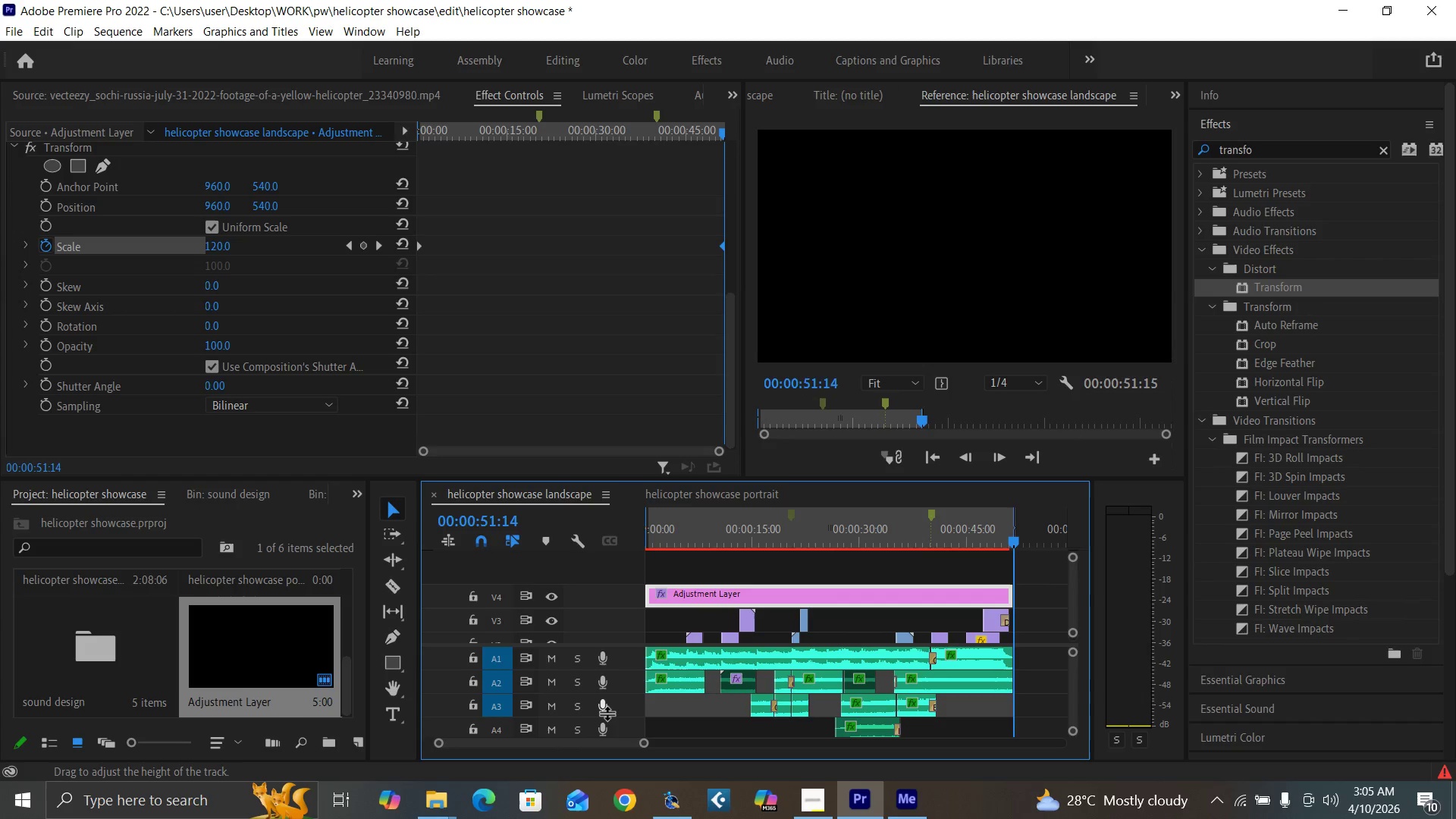 
key(Control+S)
 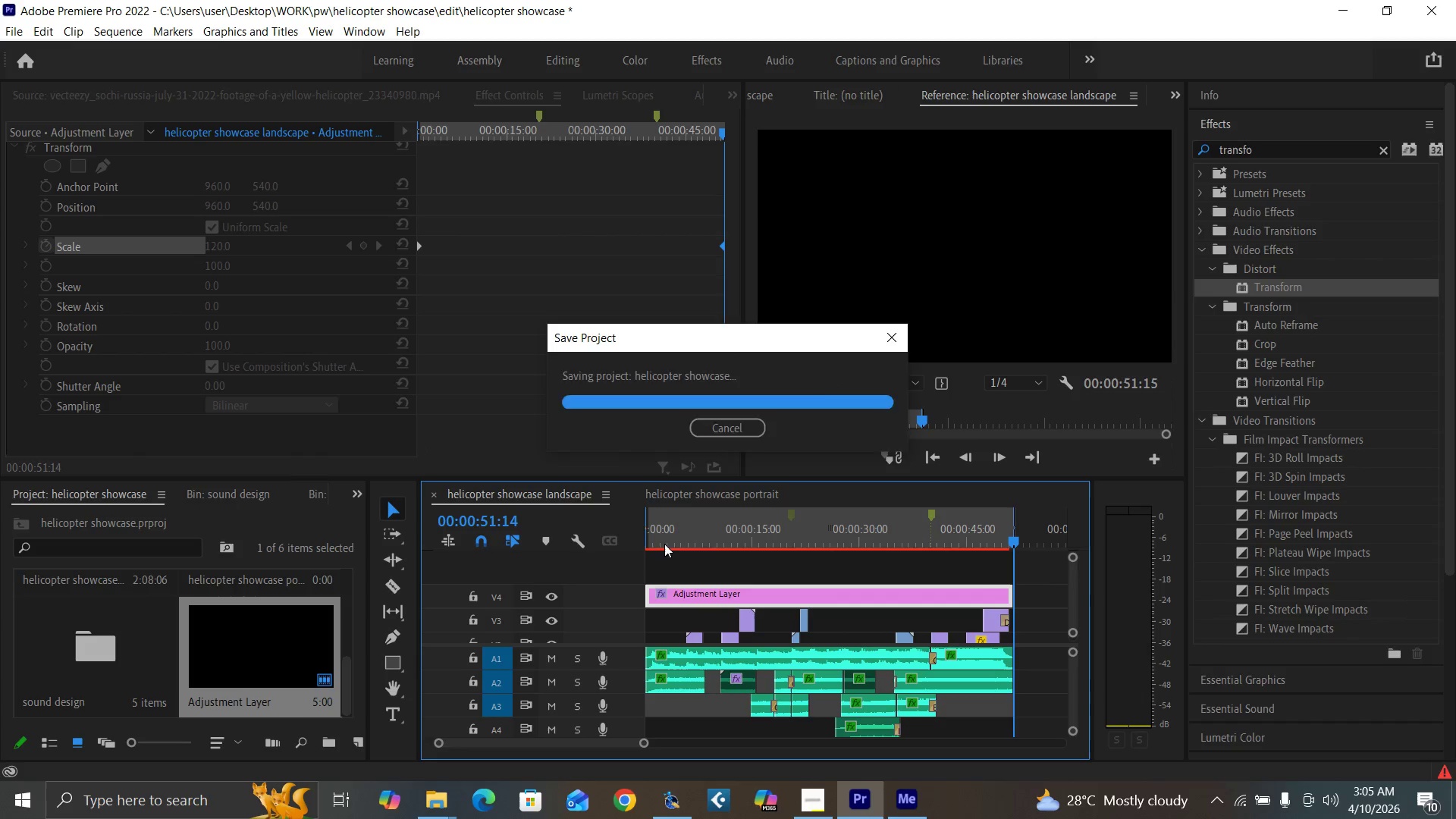 
left_click_drag(start_coordinate=[662, 541], to_coordinate=[623, 570])
 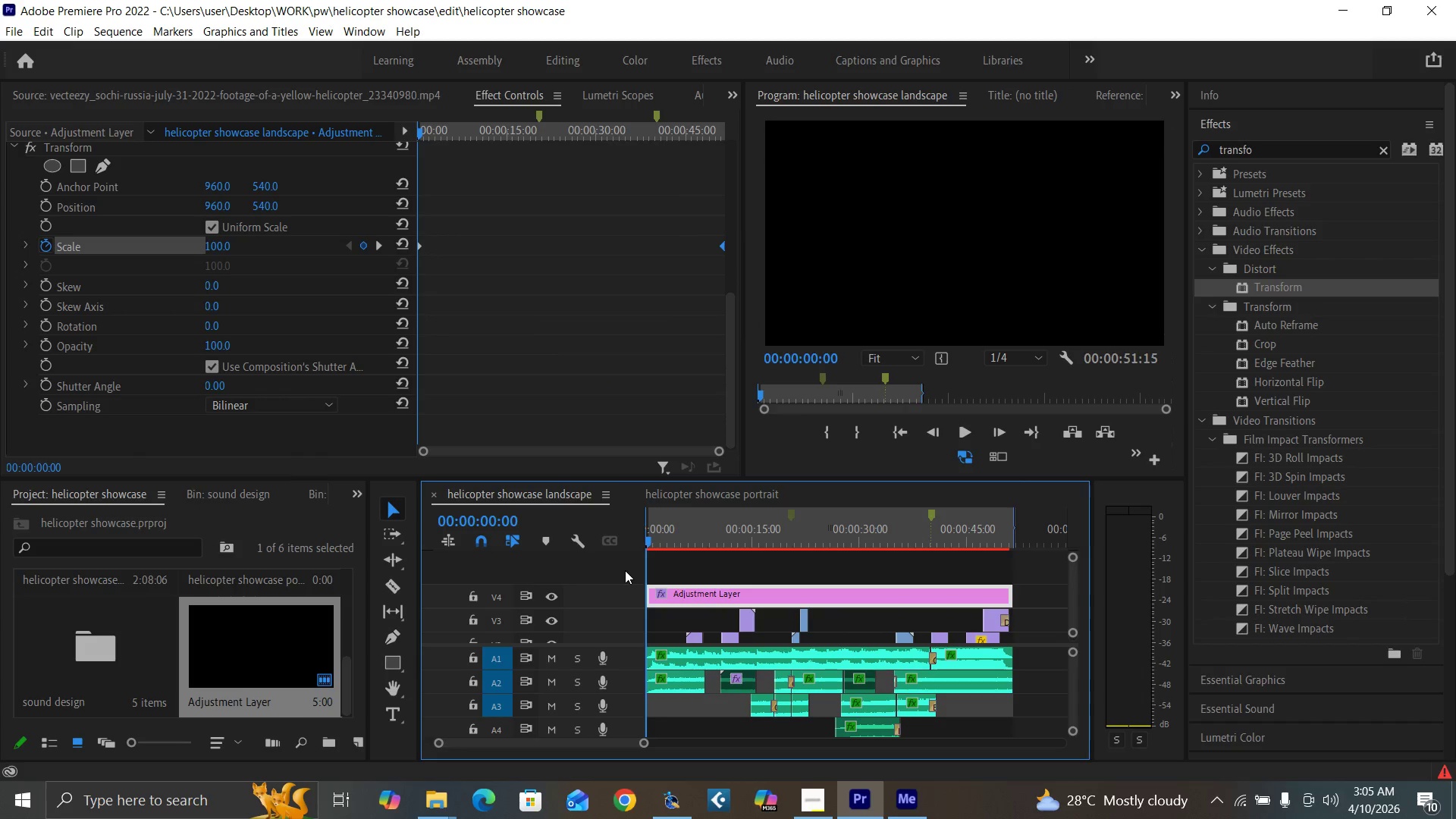 
key(Space)
 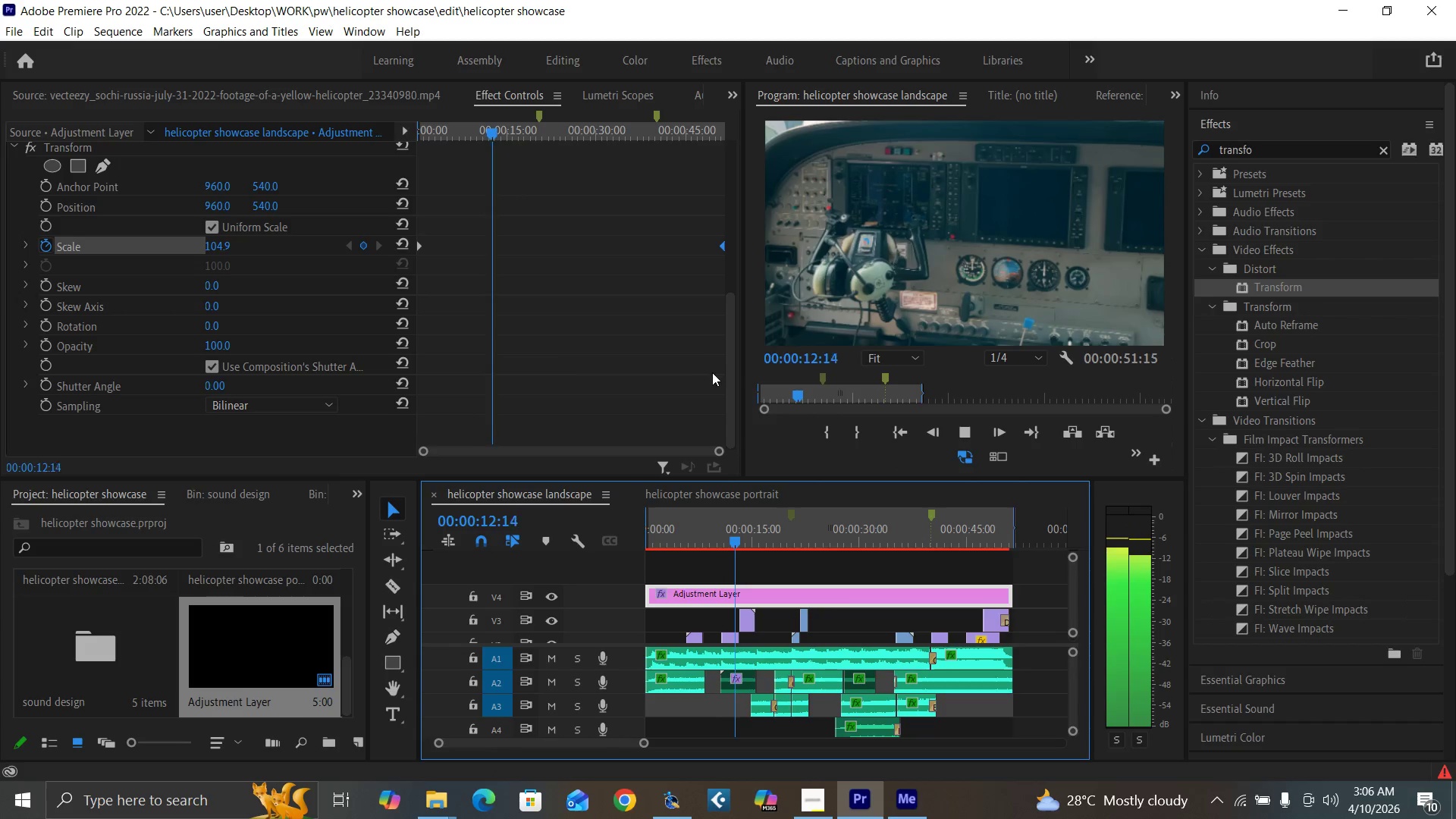 
wait(17.69)
 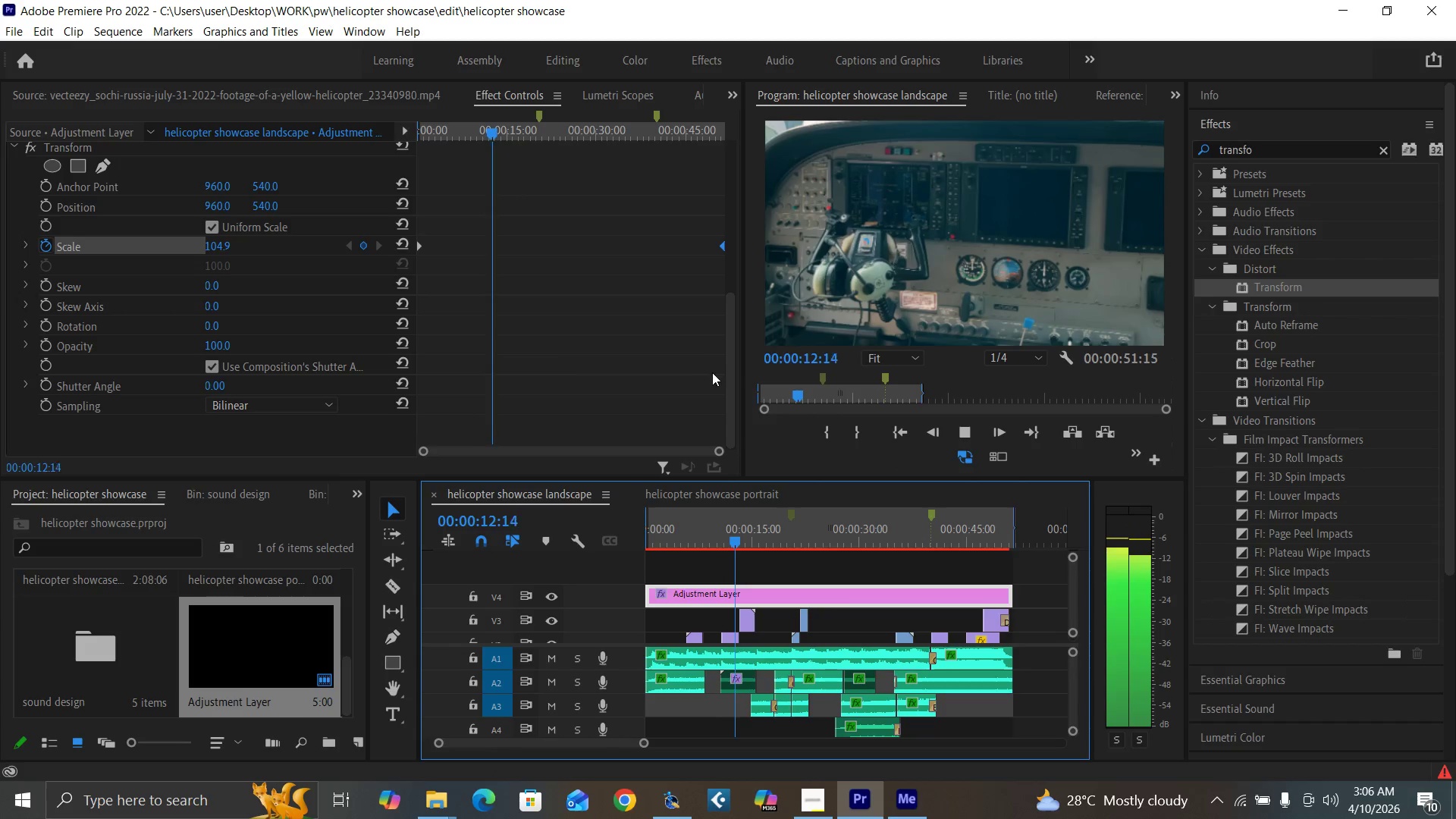 
left_click([215, 366])
 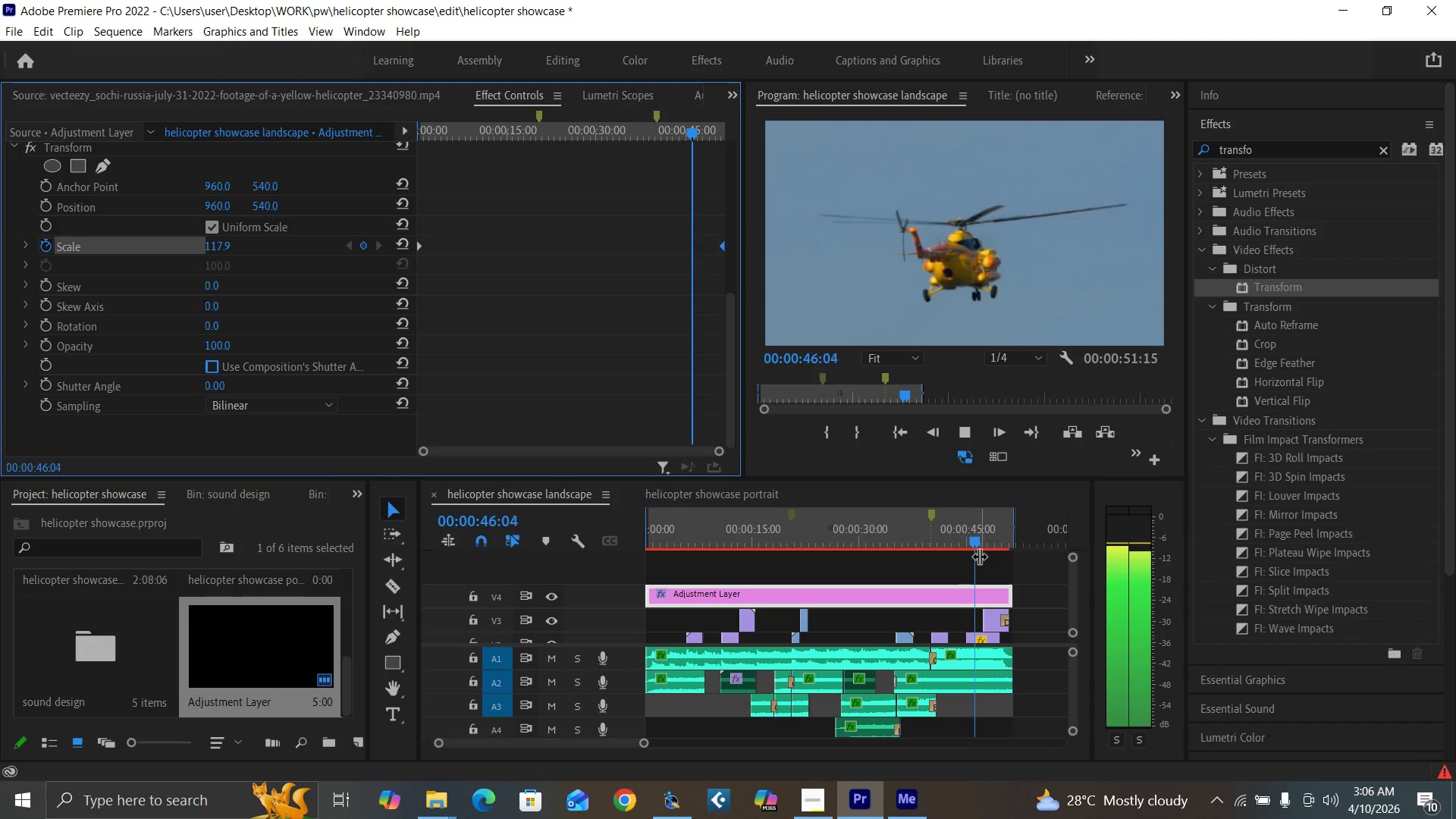 
wait(33.61)
 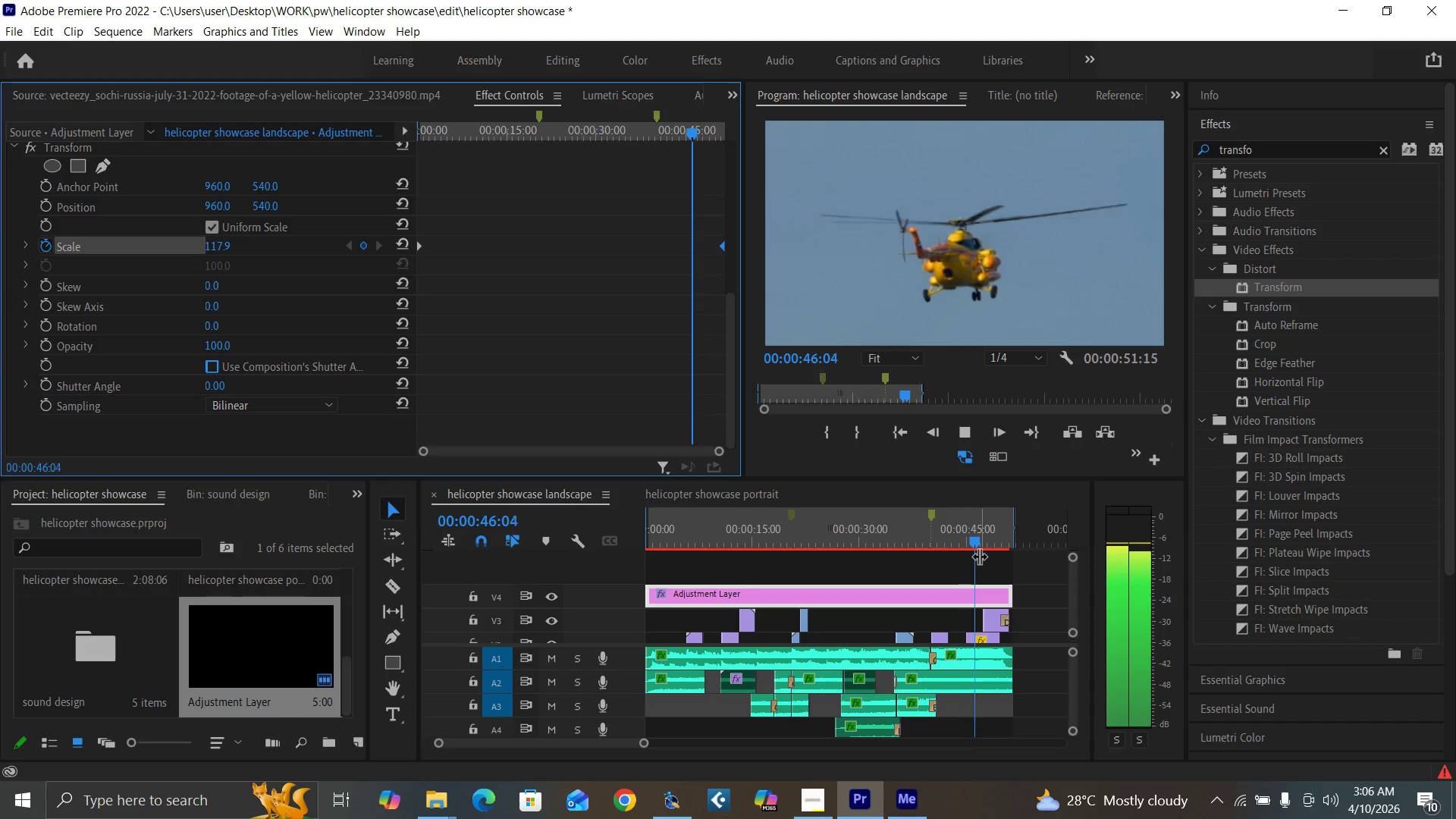 
key(Space)
 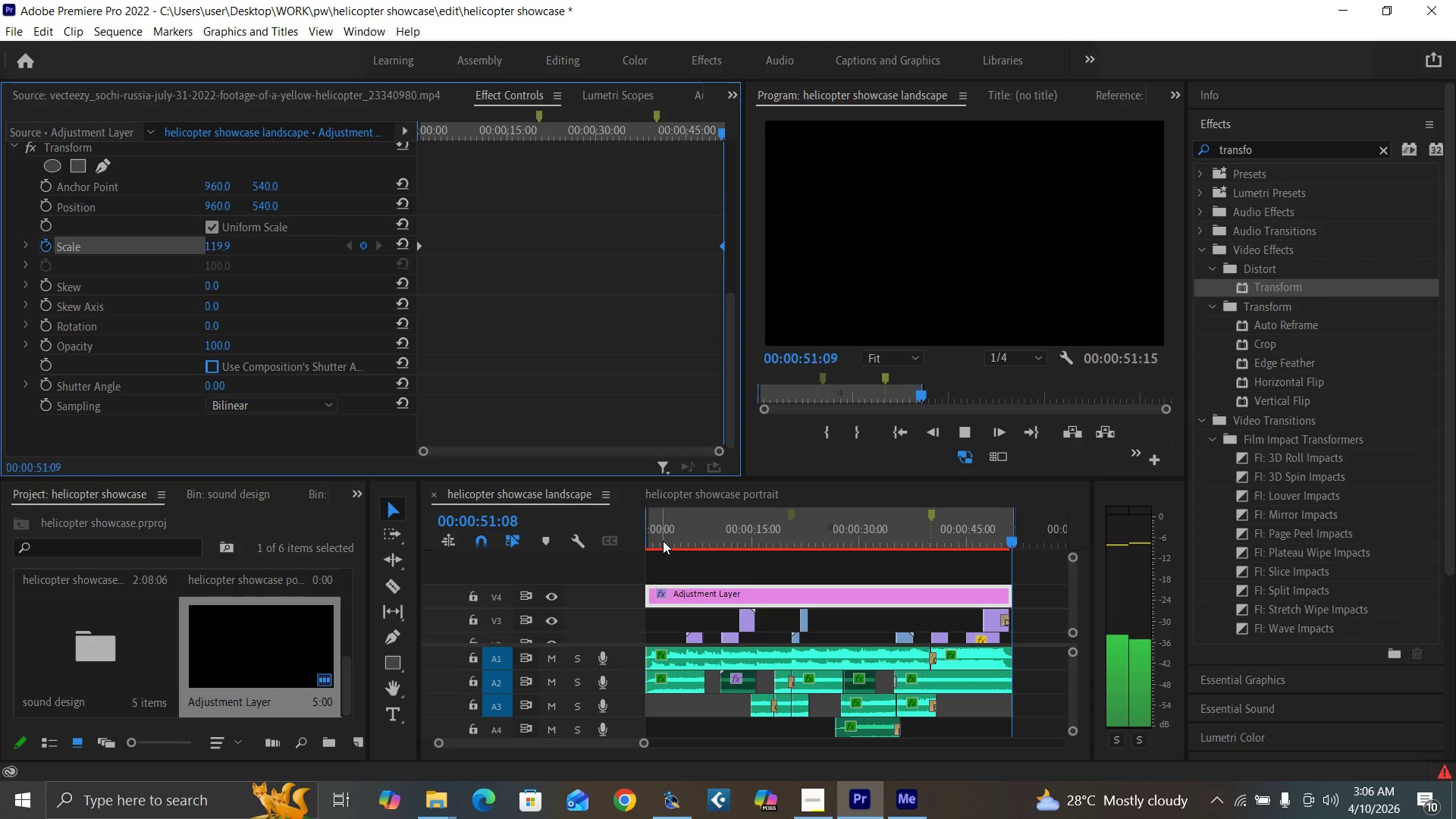 
left_click_drag(start_coordinate=[663, 541], to_coordinate=[622, 560])
 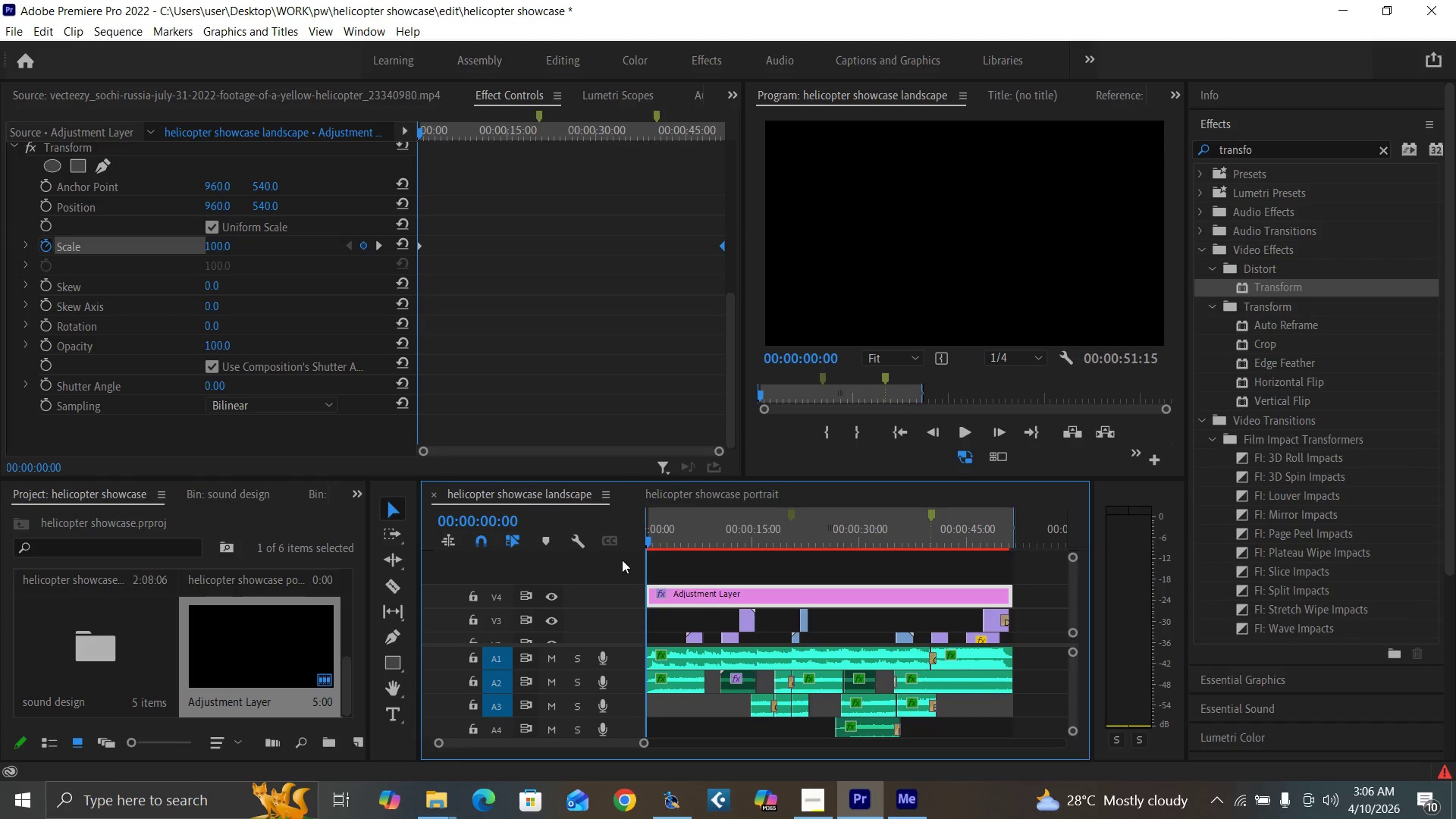 
key(Space)
 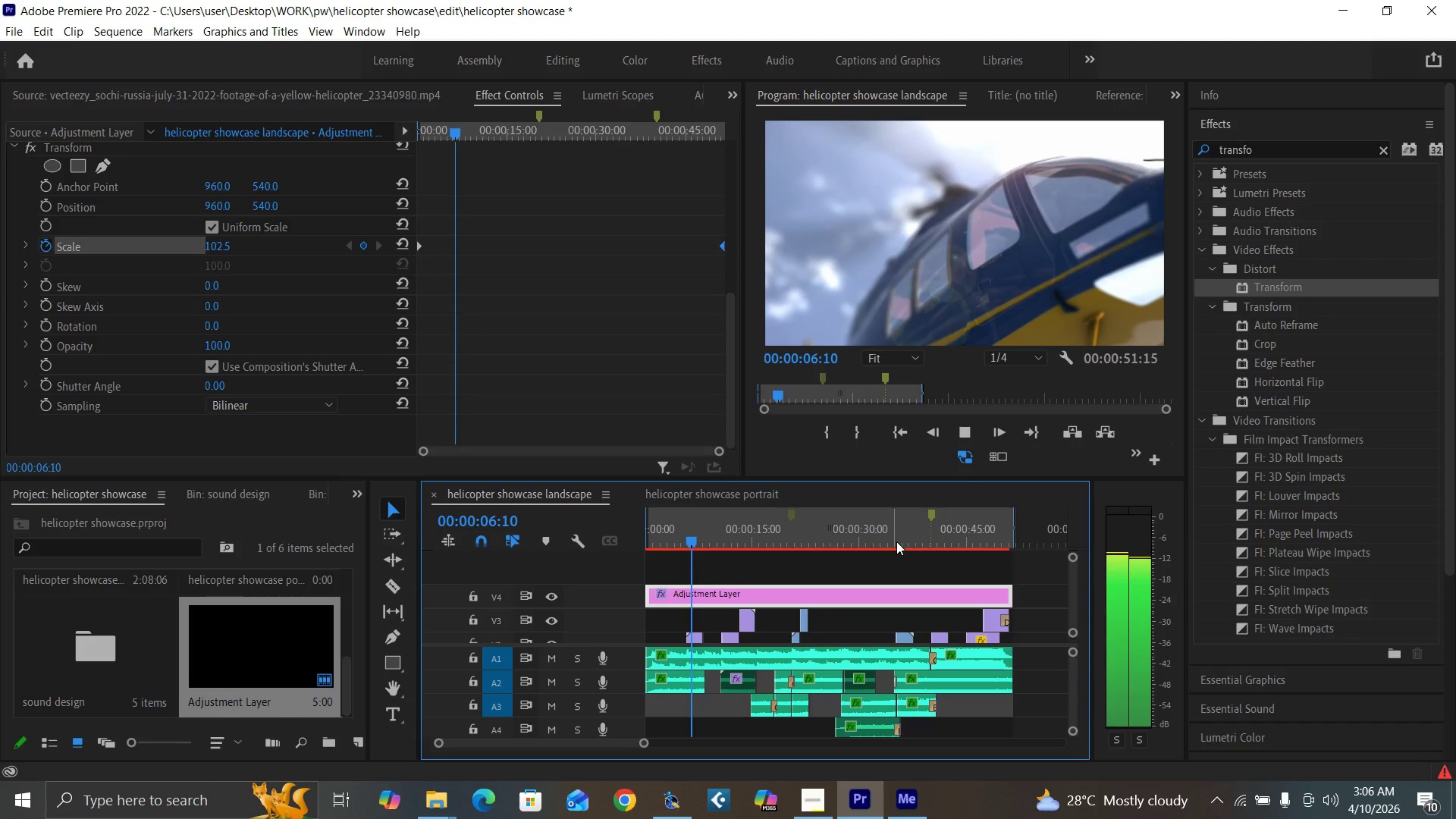 
wait(11.56)
 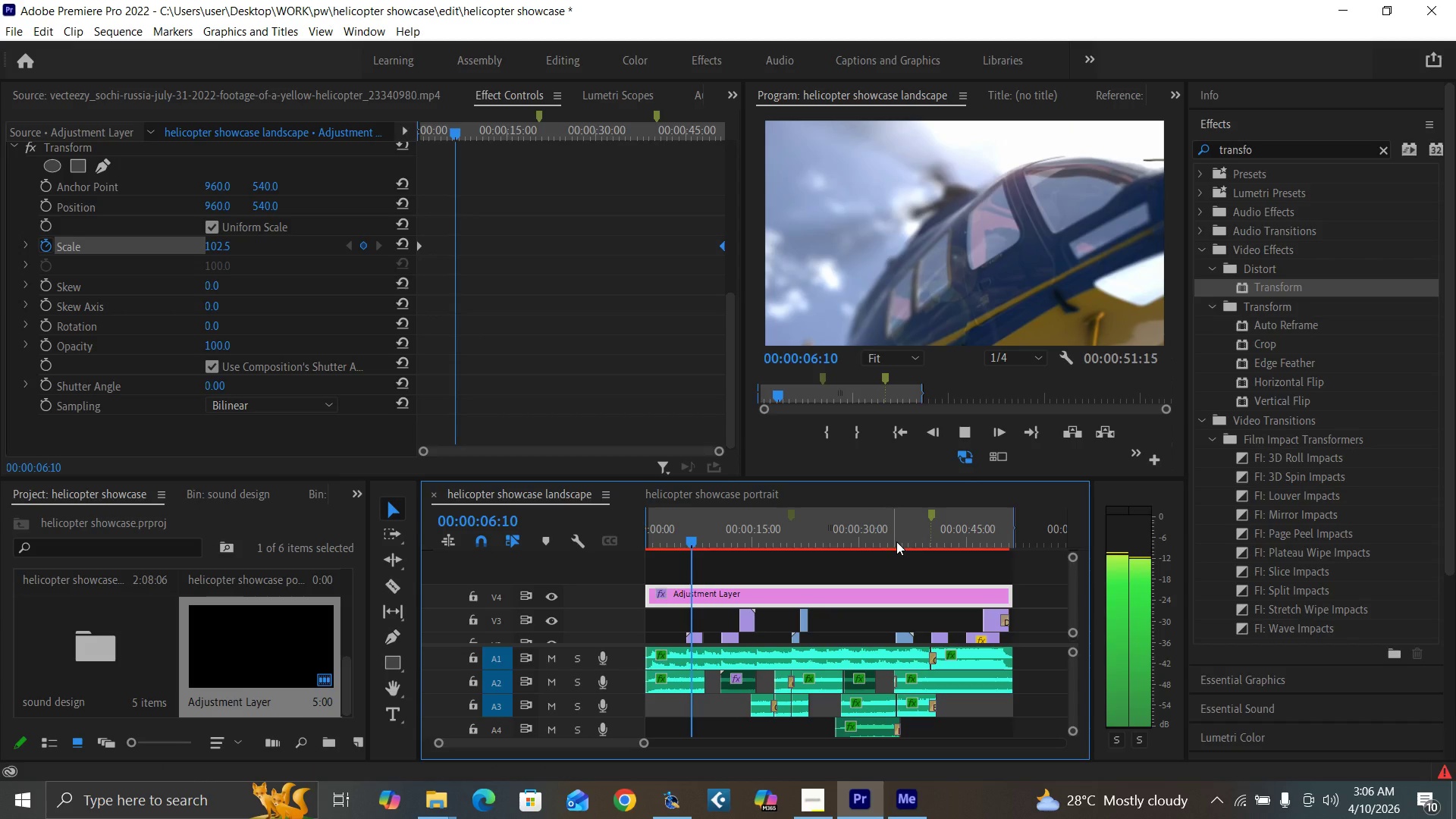 
key(Space)
 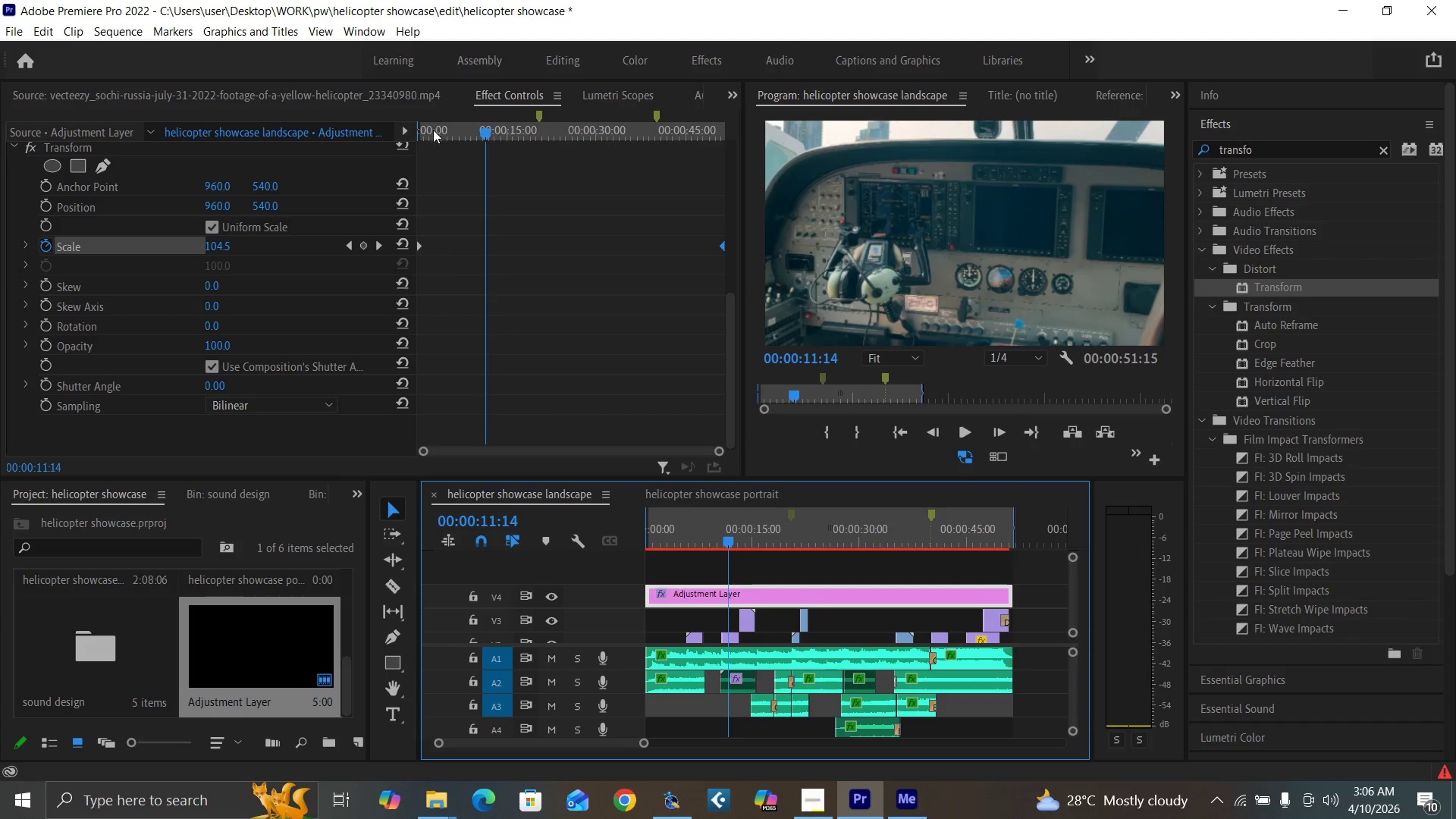 
left_click_drag(start_coordinate=[431, 134], to_coordinate=[367, 156])
 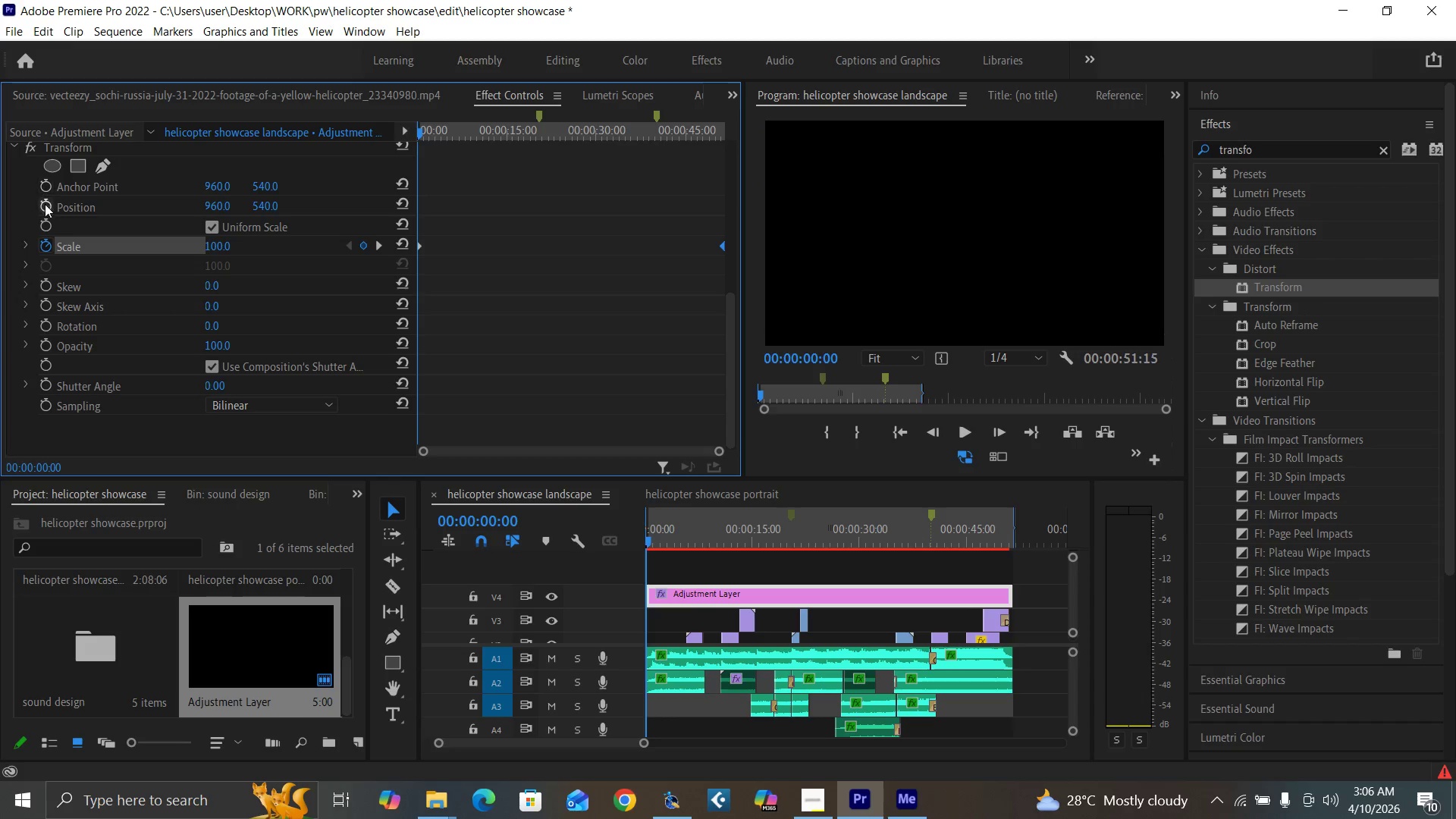 
left_click([46, 209])
 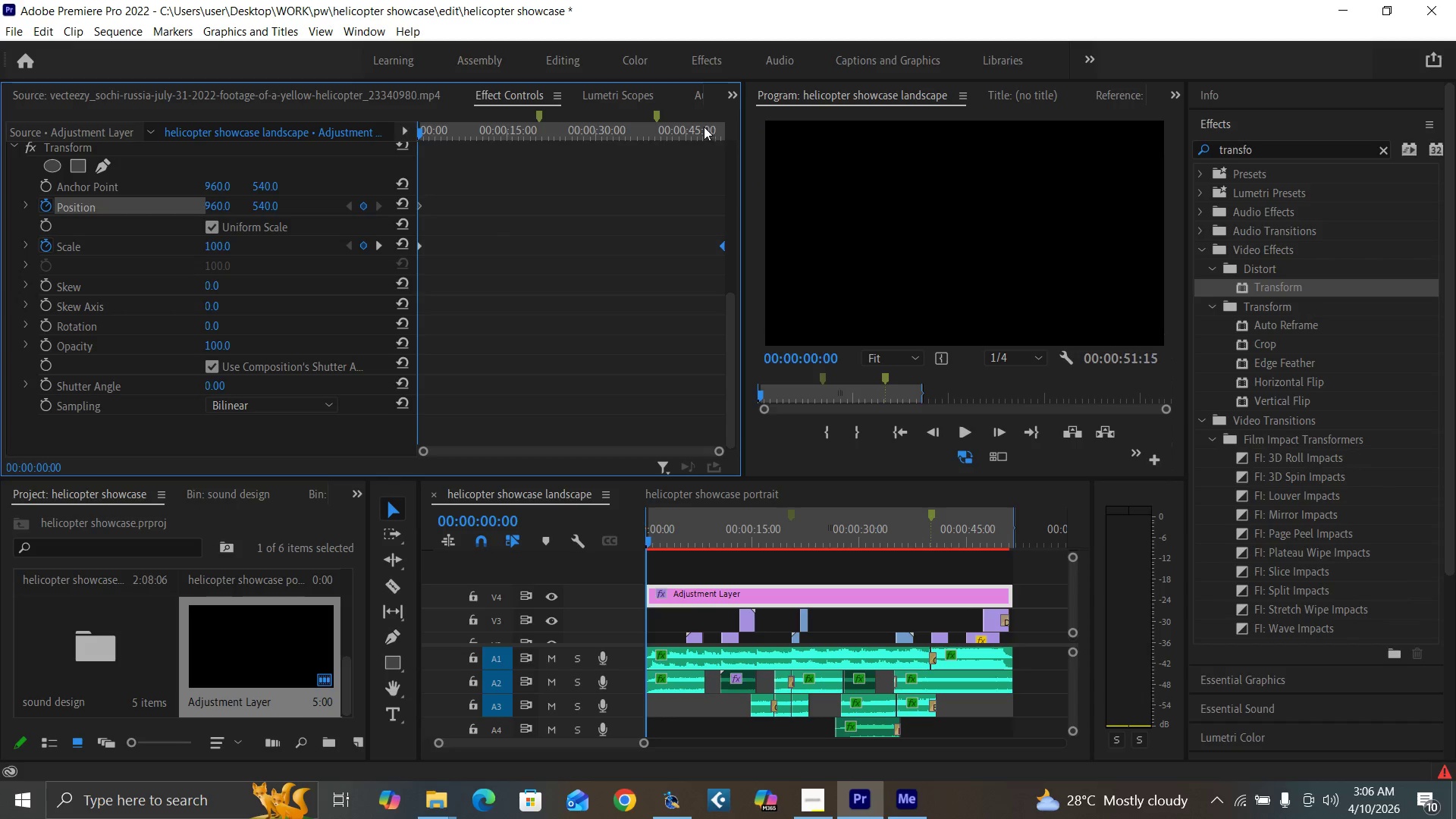 
left_click_drag(start_coordinate=[708, 133], to_coordinate=[719, 139])
 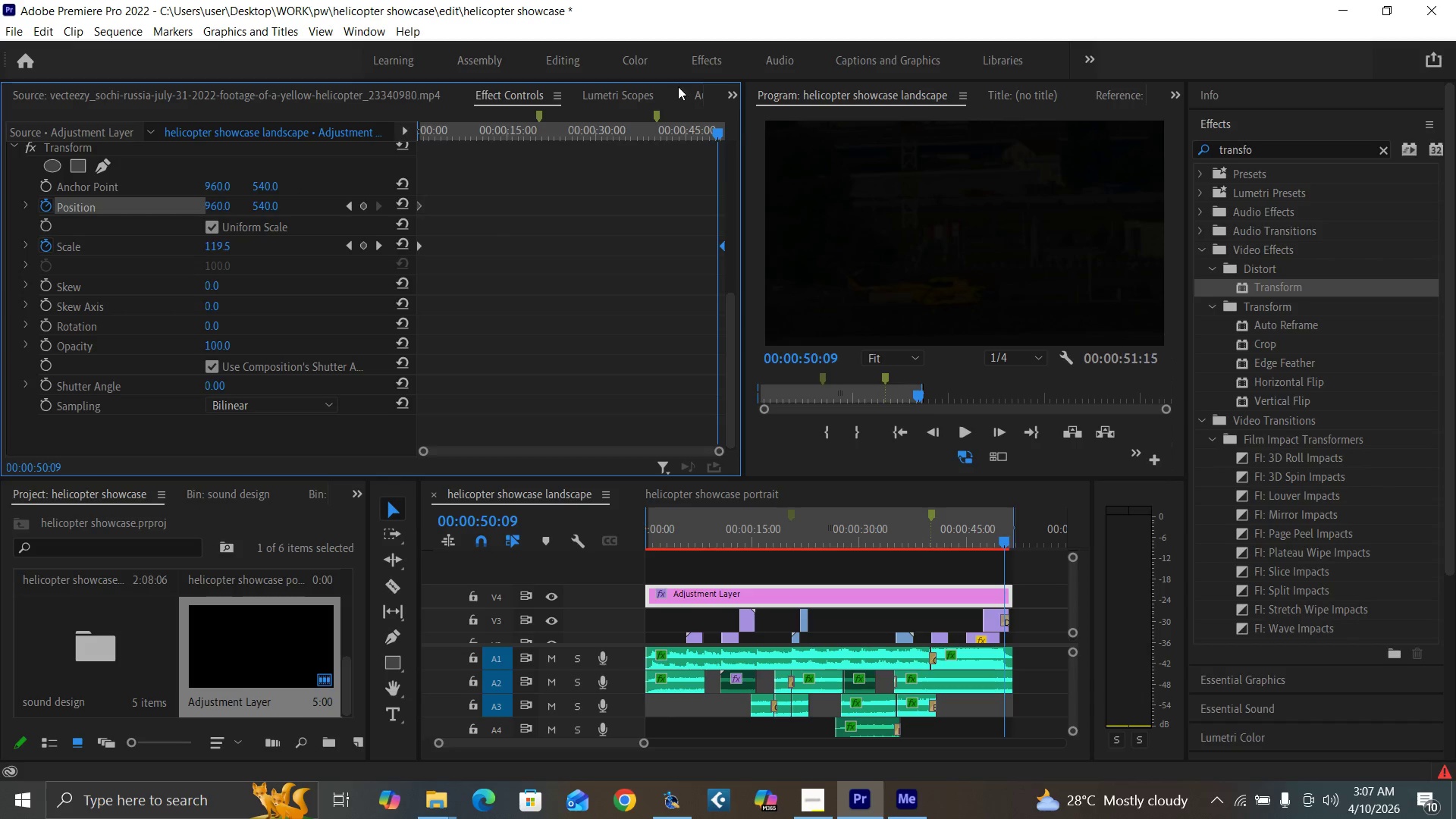 
left_click([691, 131])
 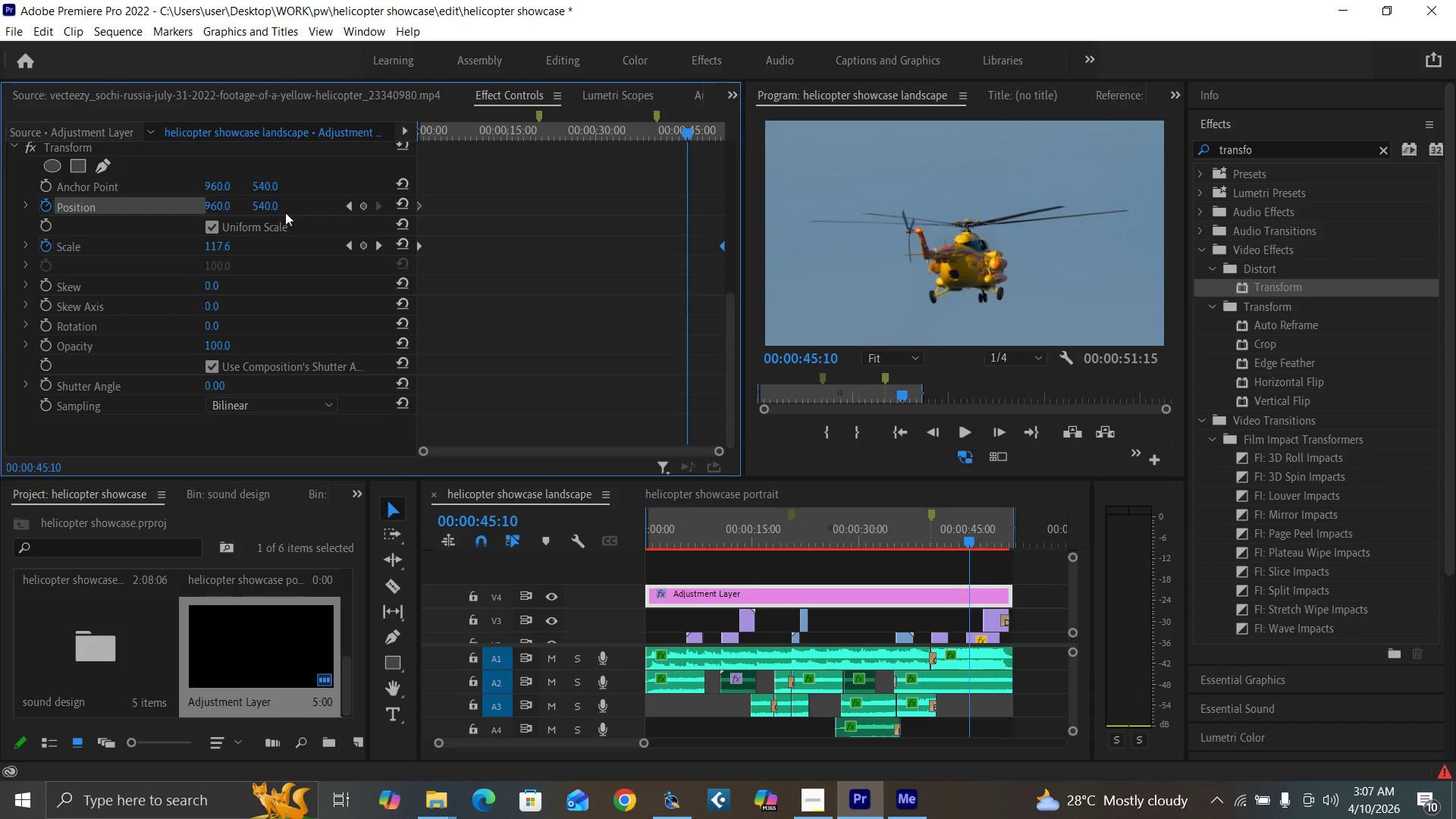 
left_click([264, 206])
 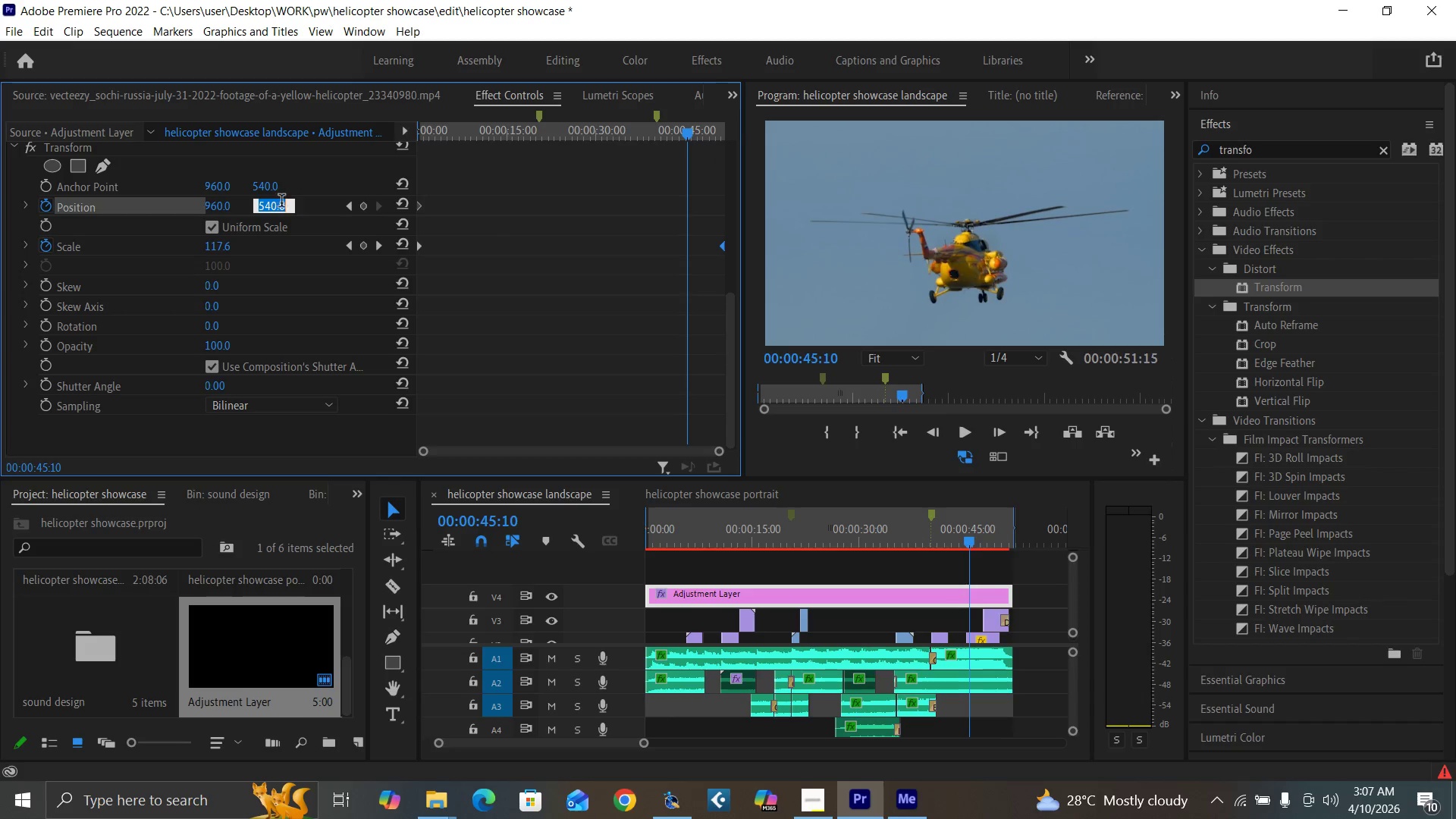 
type(56)
 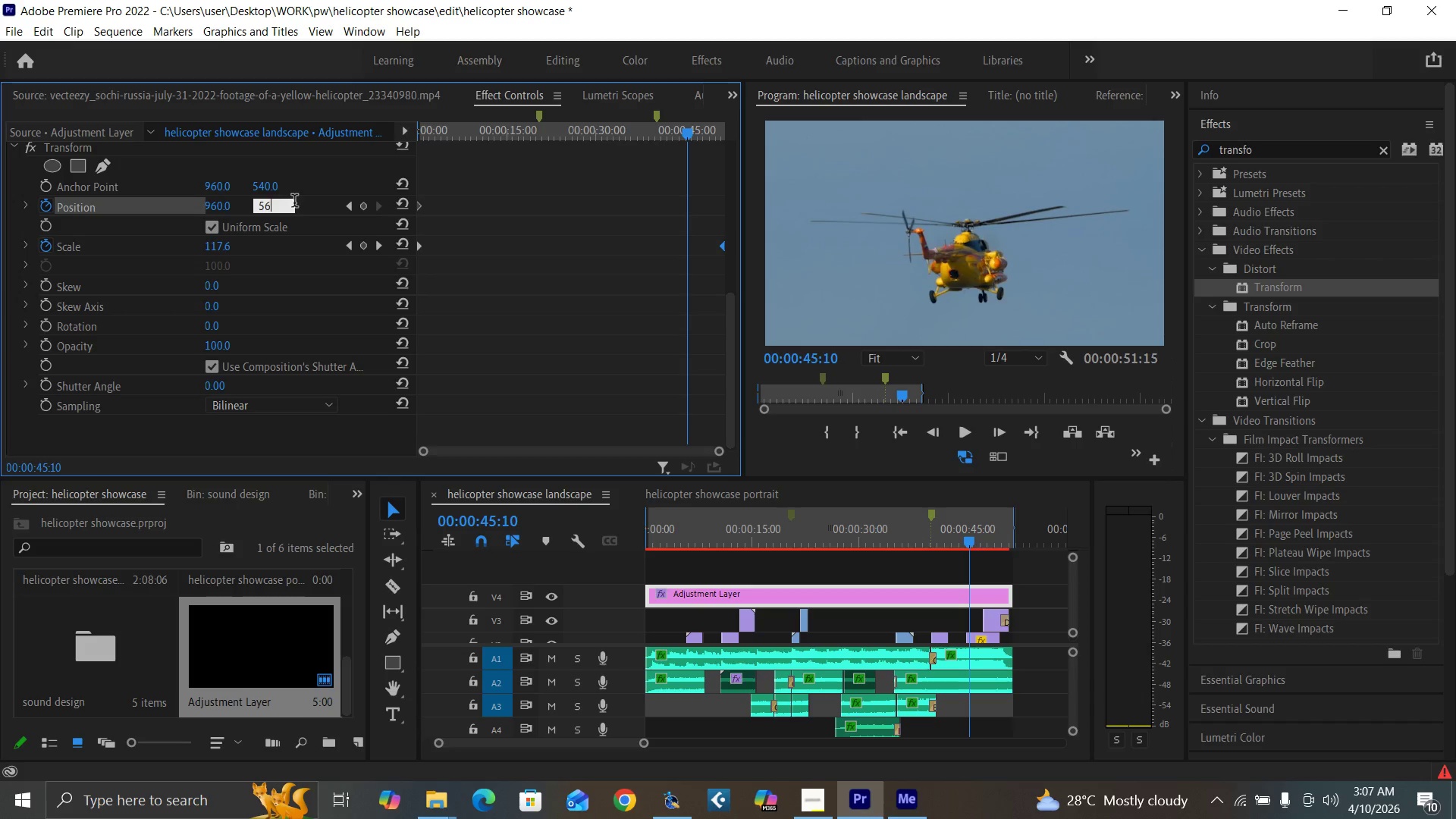 
key(0)
 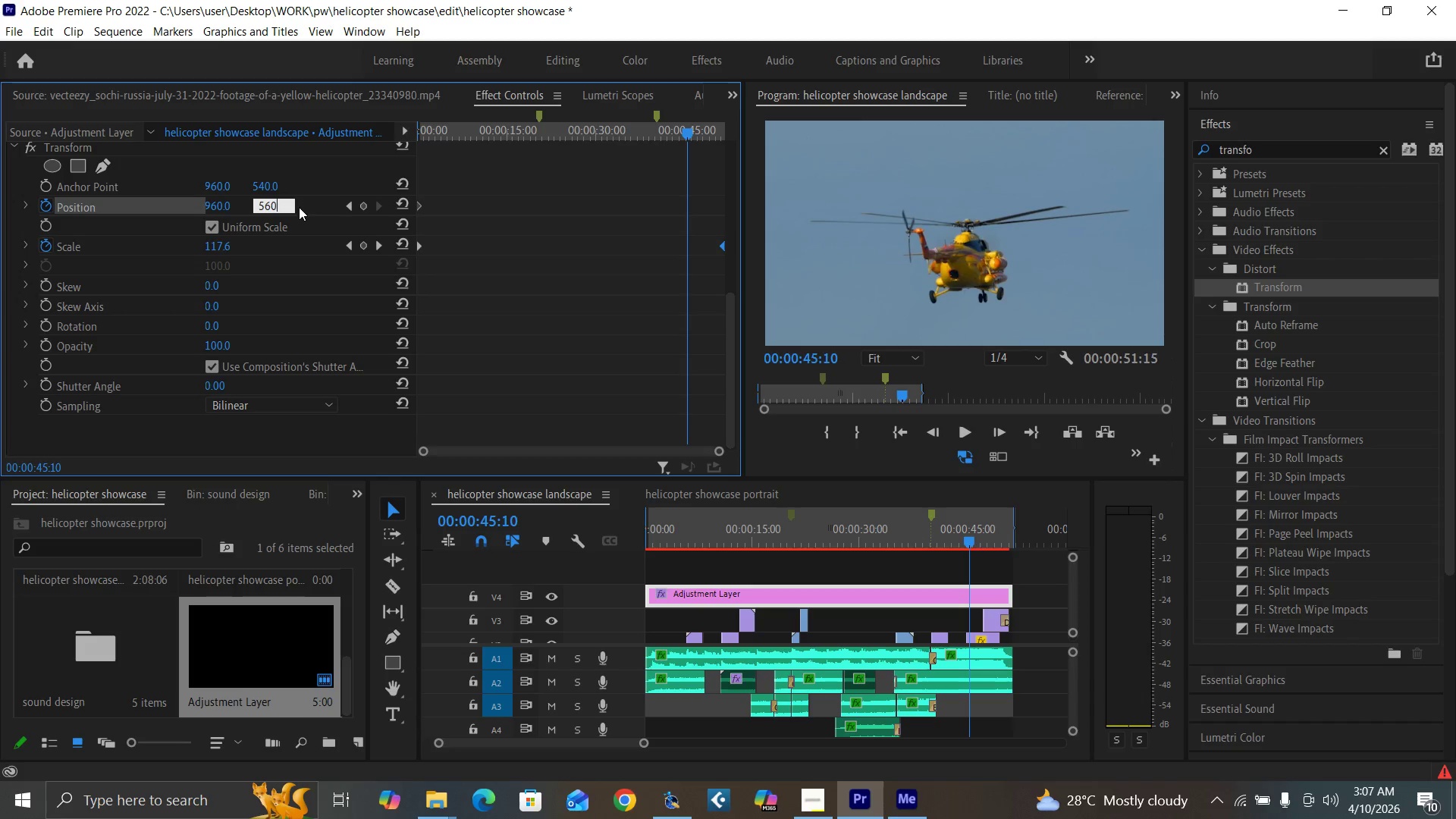 
key(Enter)
 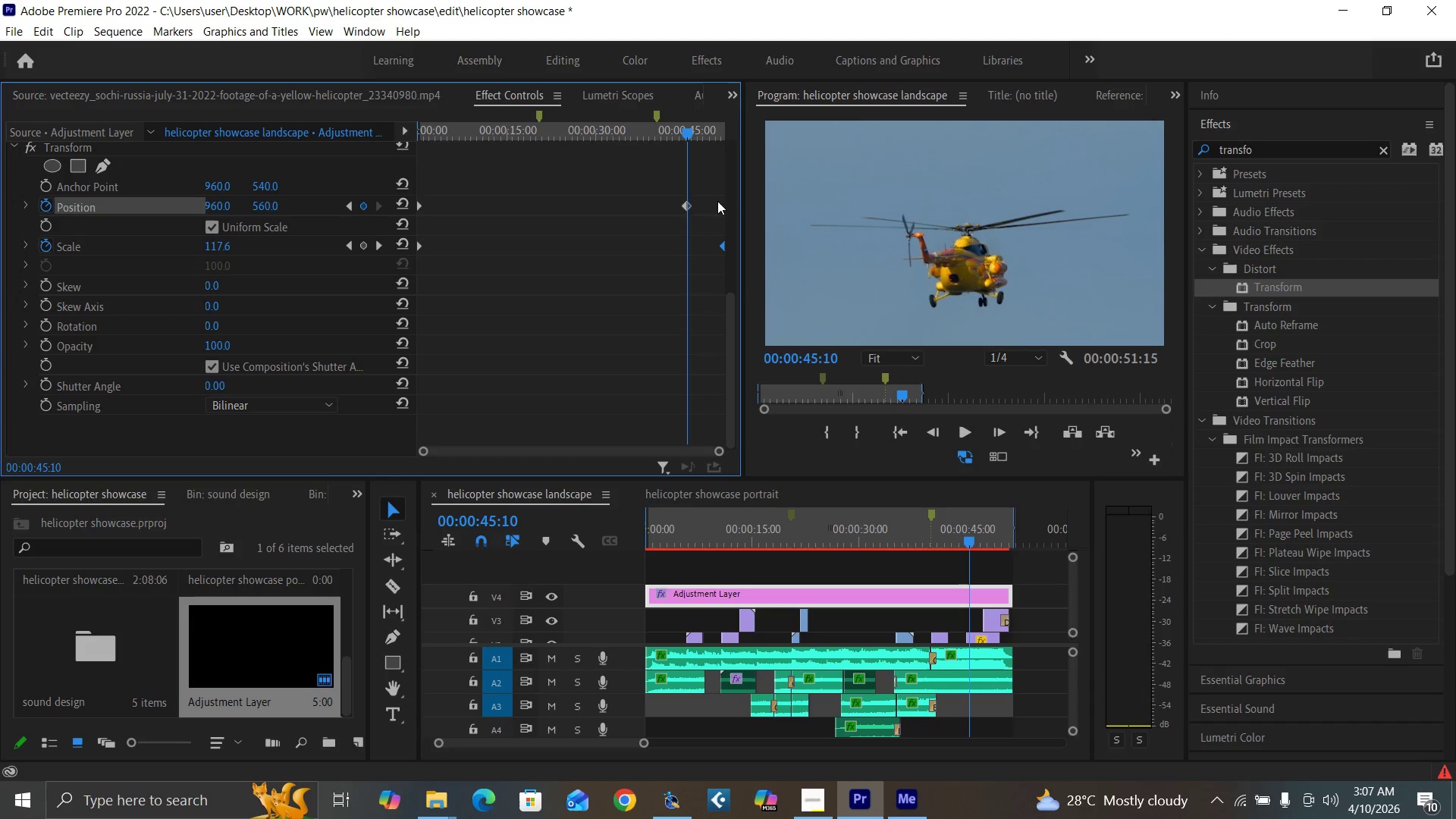 
left_click_drag(start_coordinate=[689, 202], to_coordinate=[724, 206])
 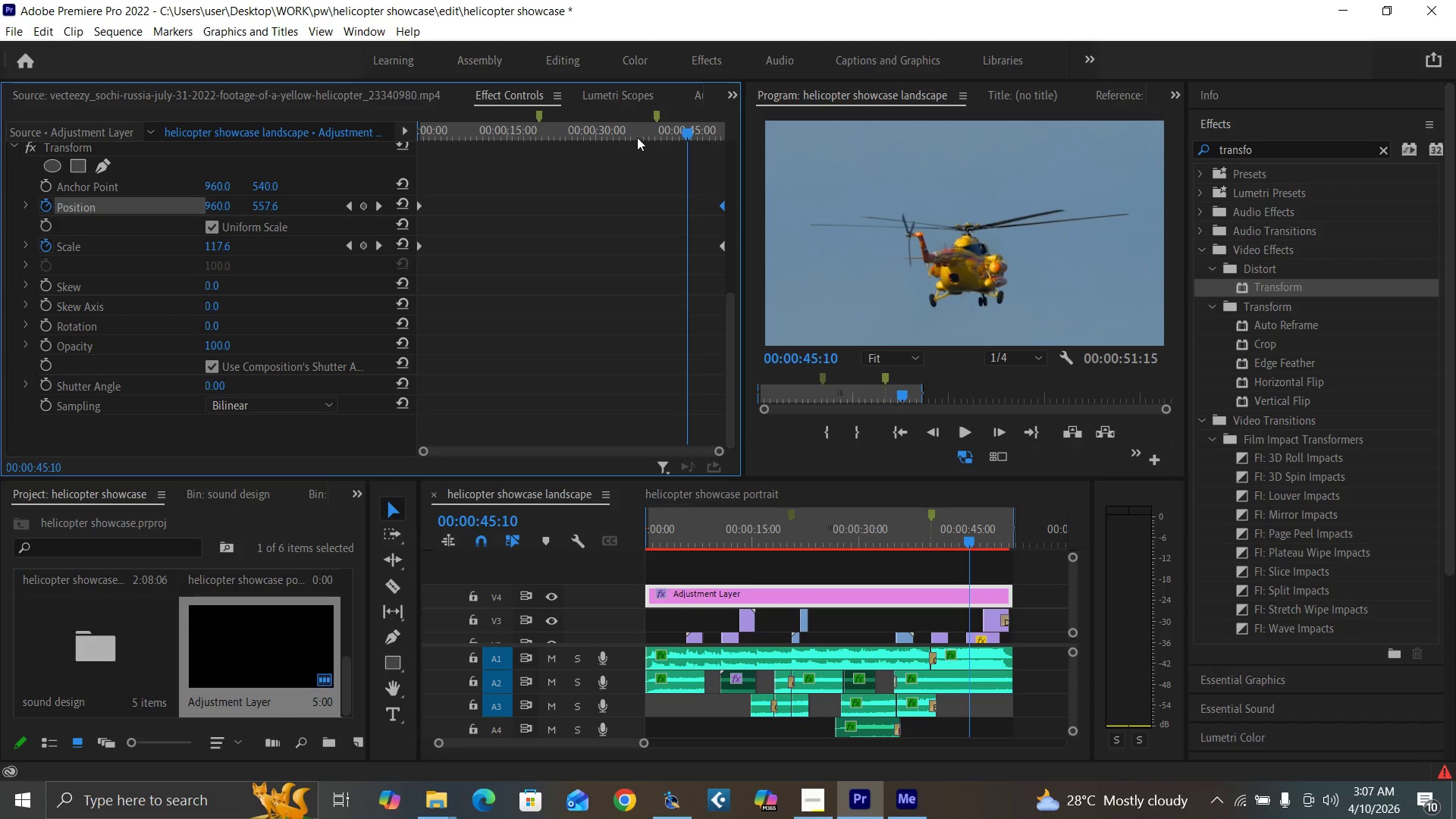 
left_click([620, 134])
 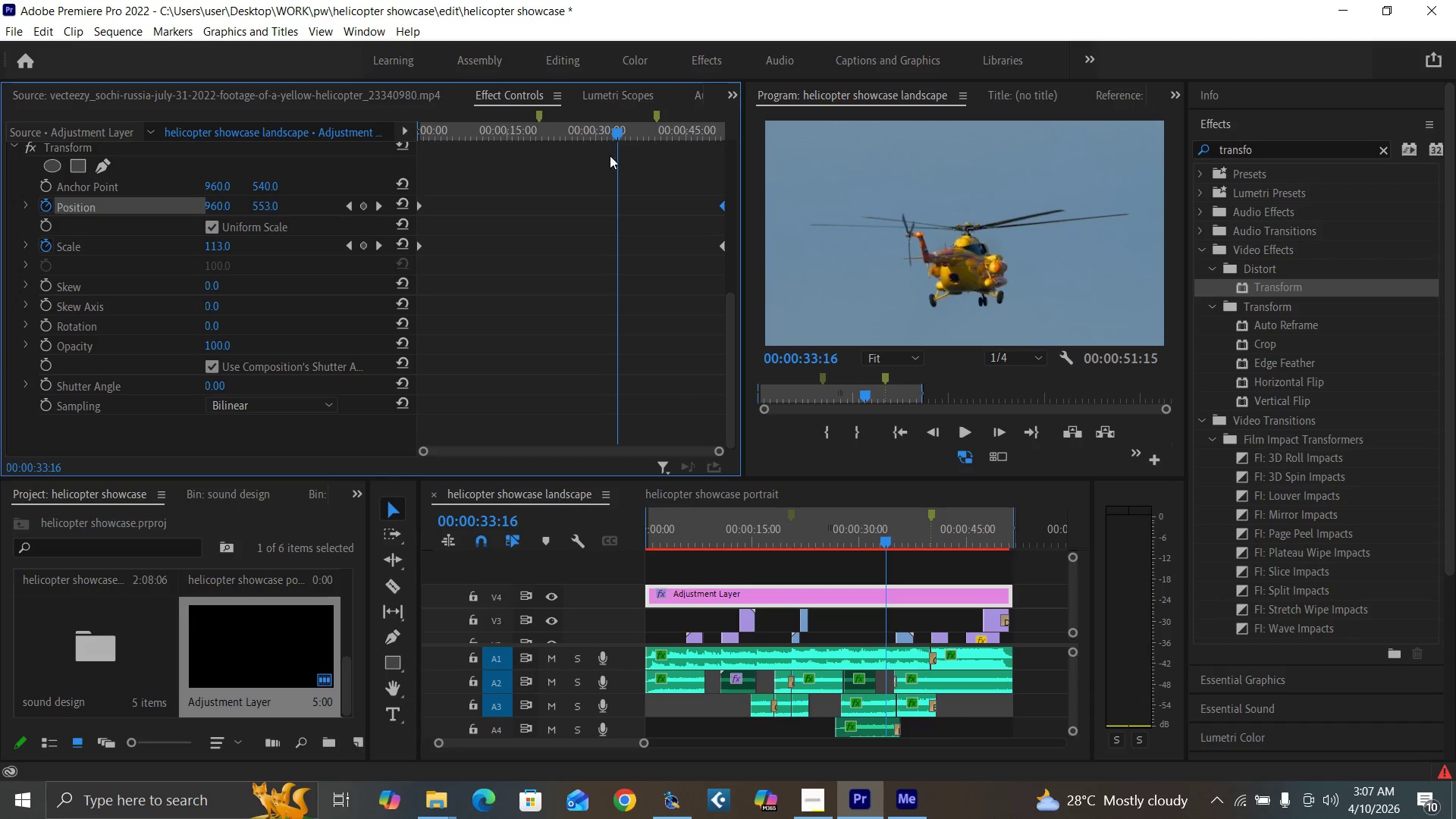 
key(Space)
 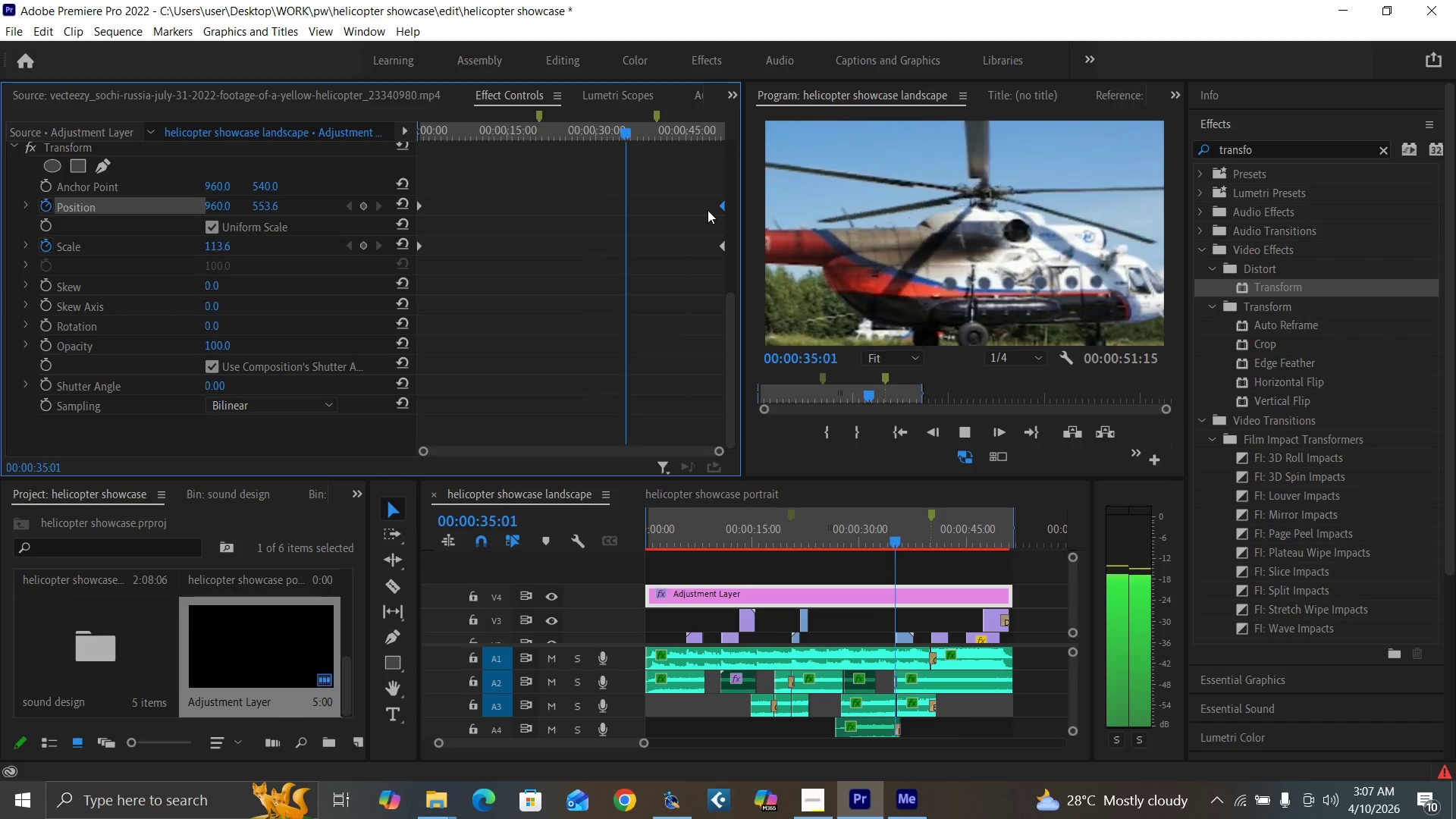 
key(Space)
 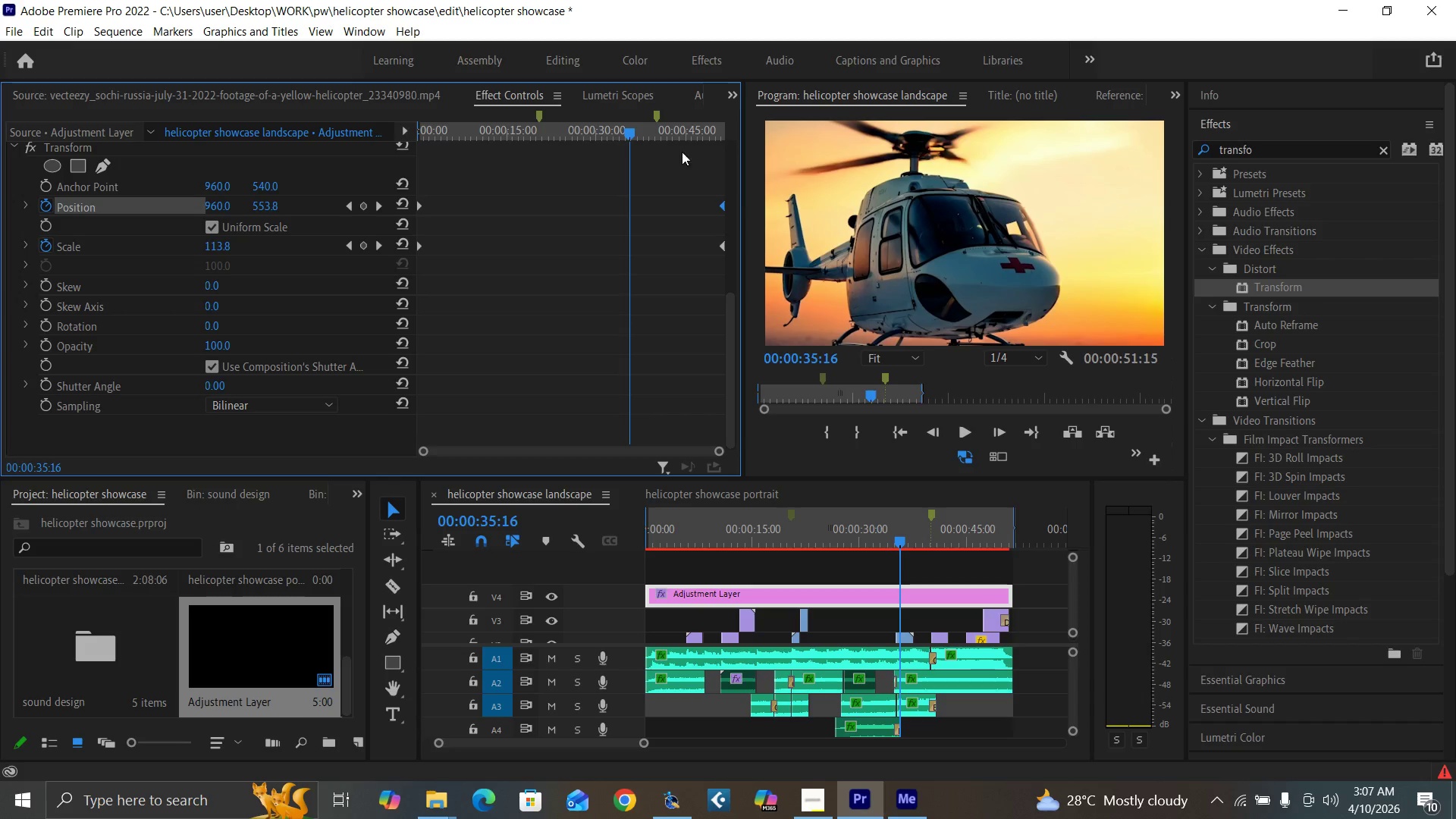 
left_click_drag(start_coordinate=[628, 131], to_coordinate=[621, 129])
 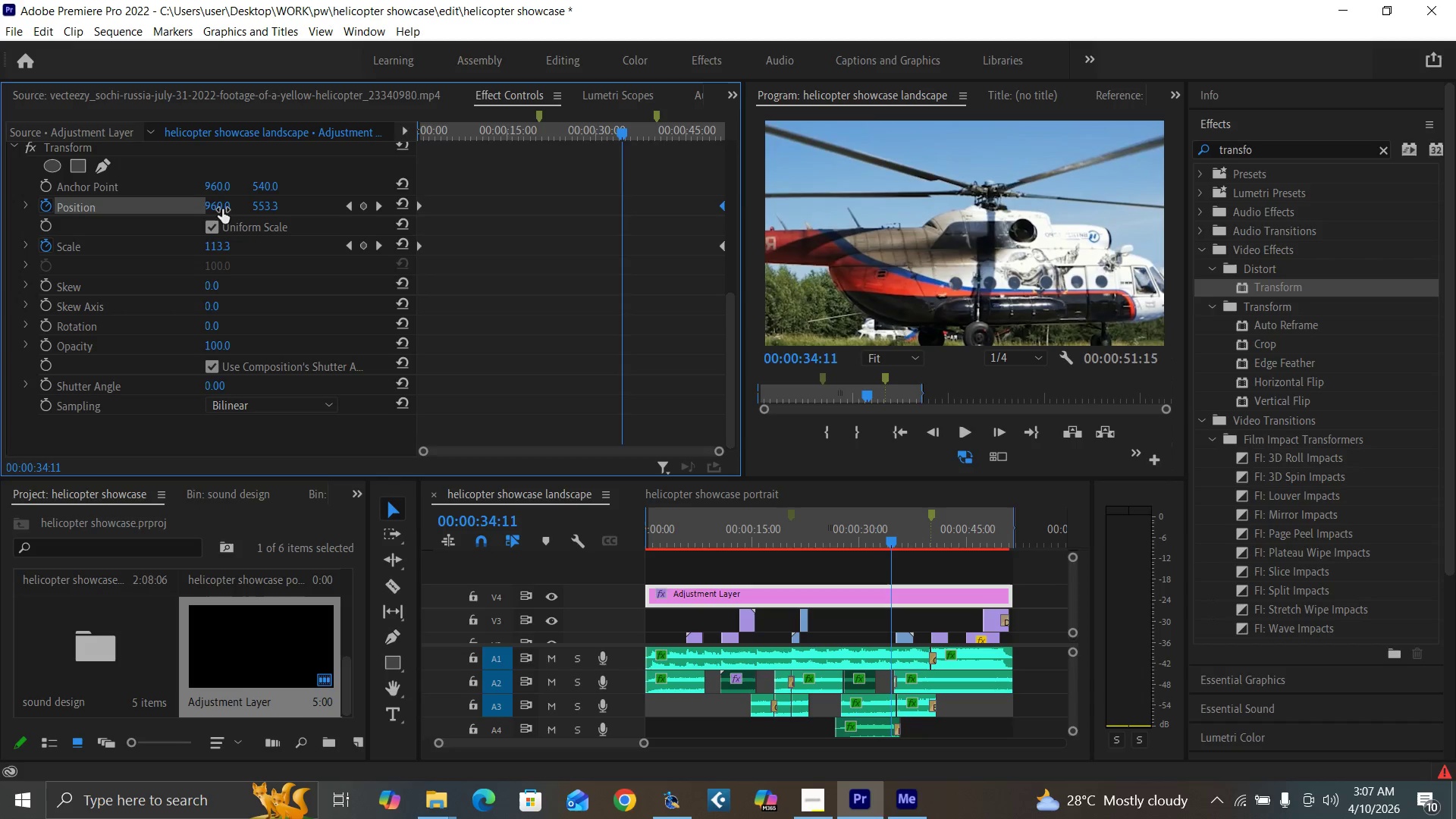 
left_click_drag(start_coordinate=[215, 209], to_coordinate=[143, 212])
 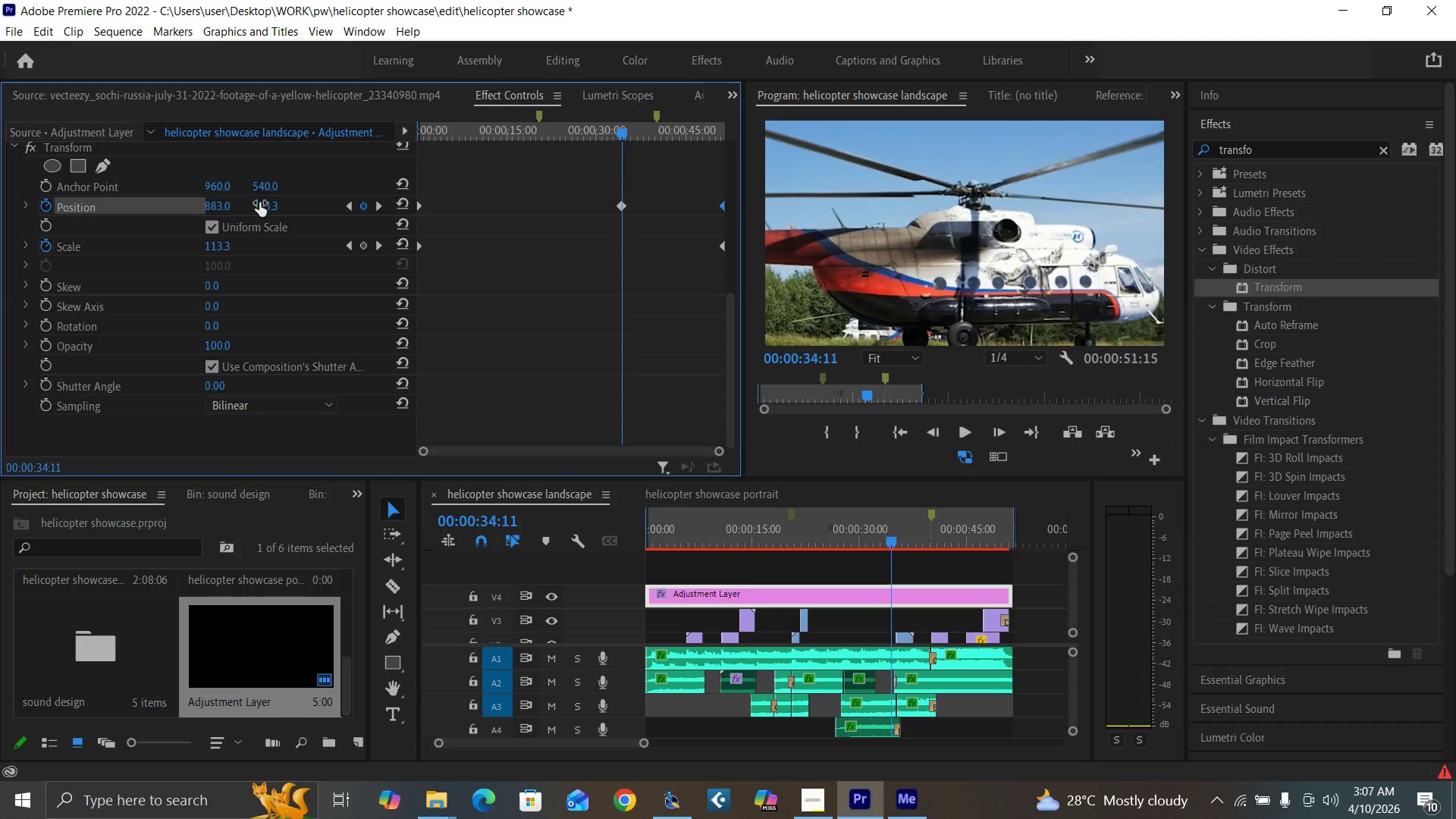 
left_click([259, 202])
 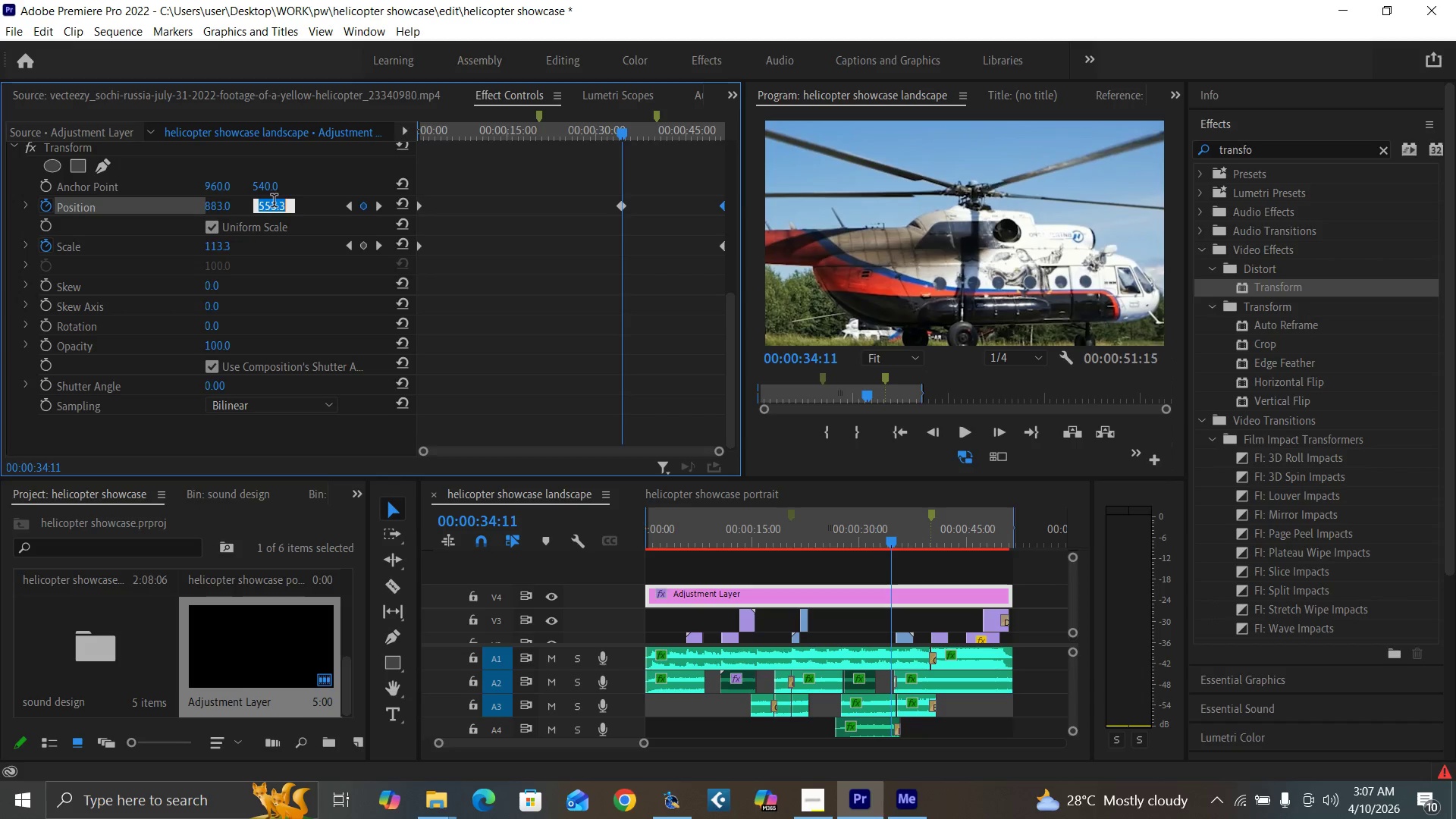 
type(56)
 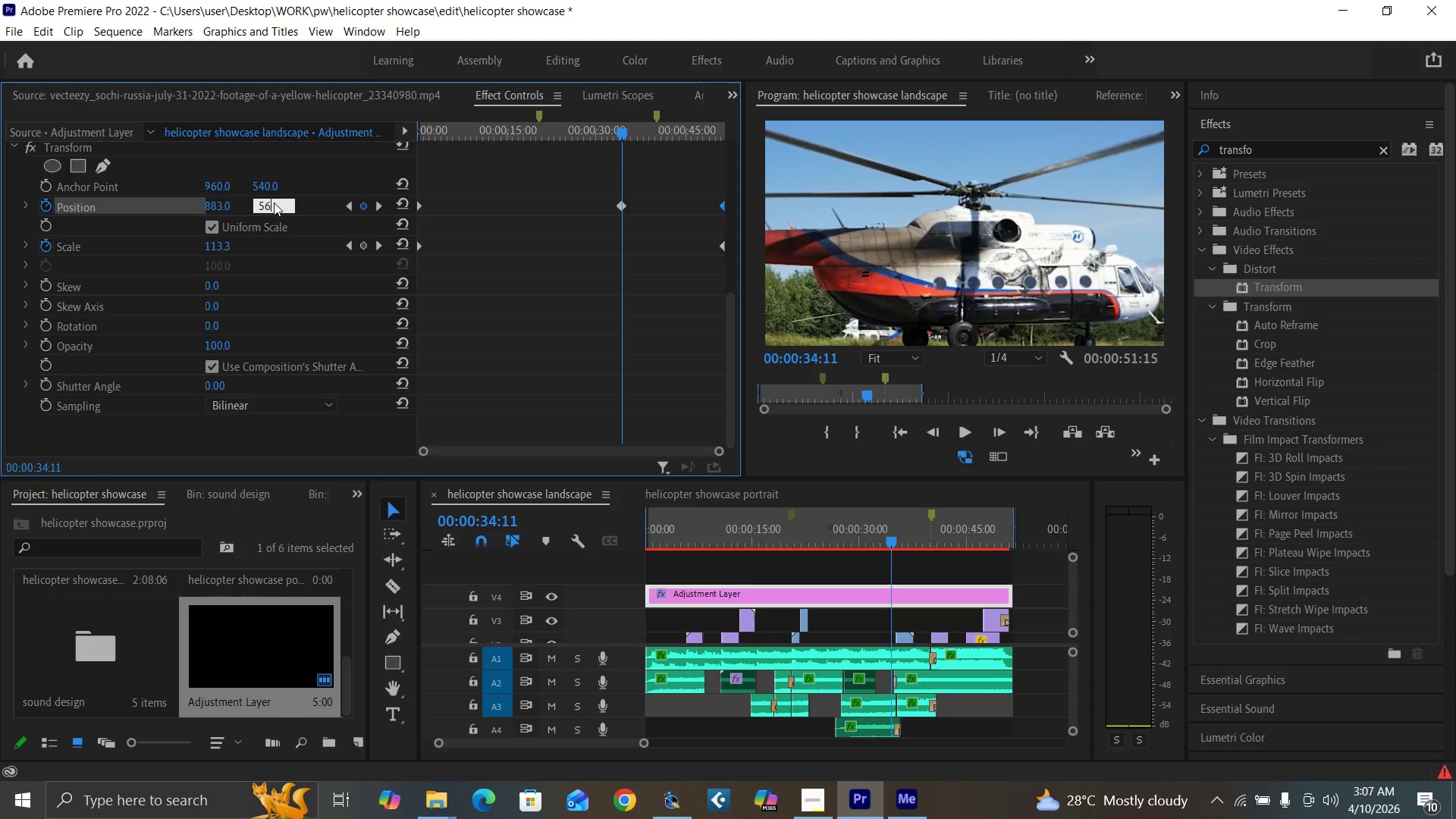 
key(0)
 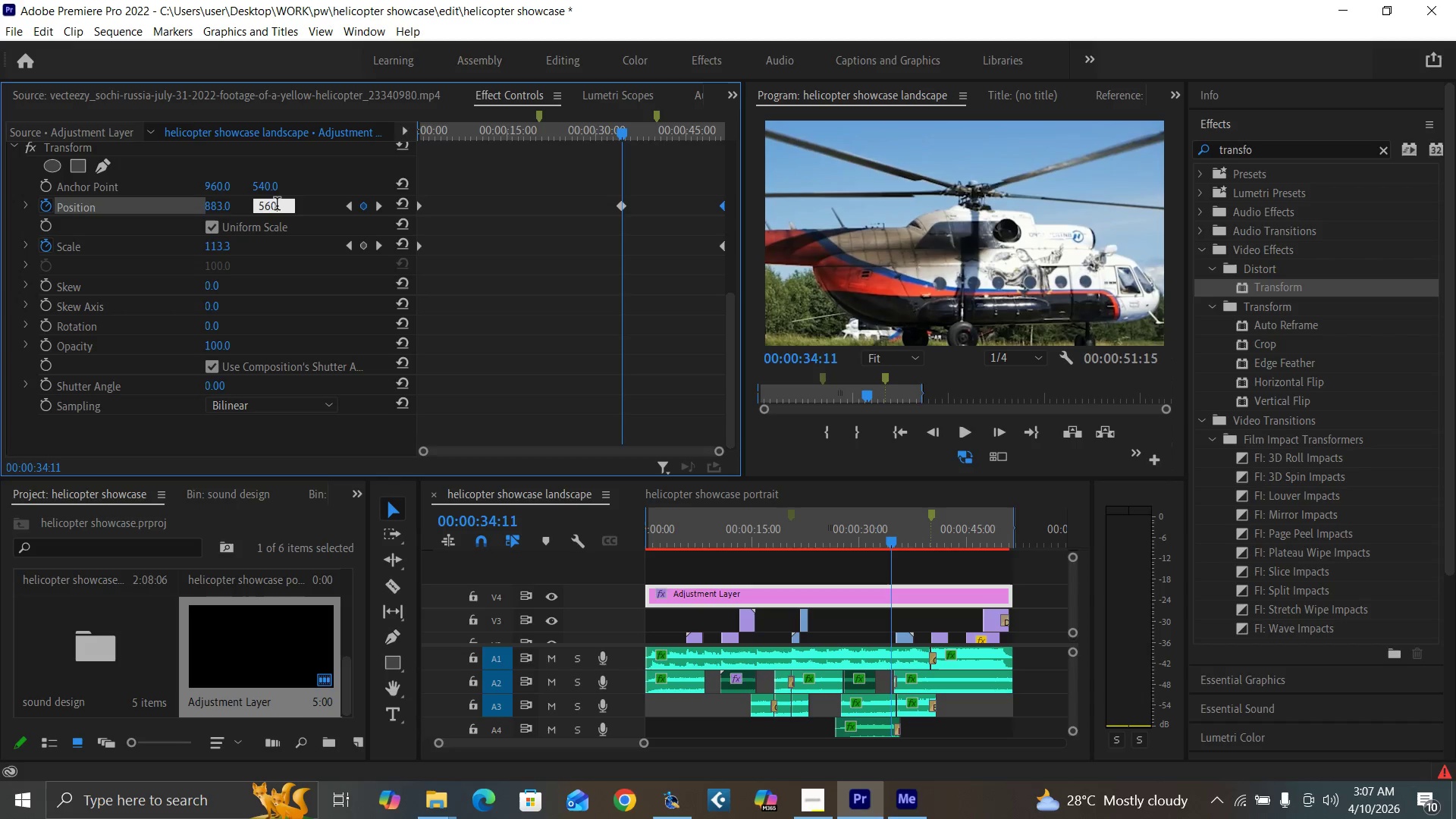 
key(Enter)
 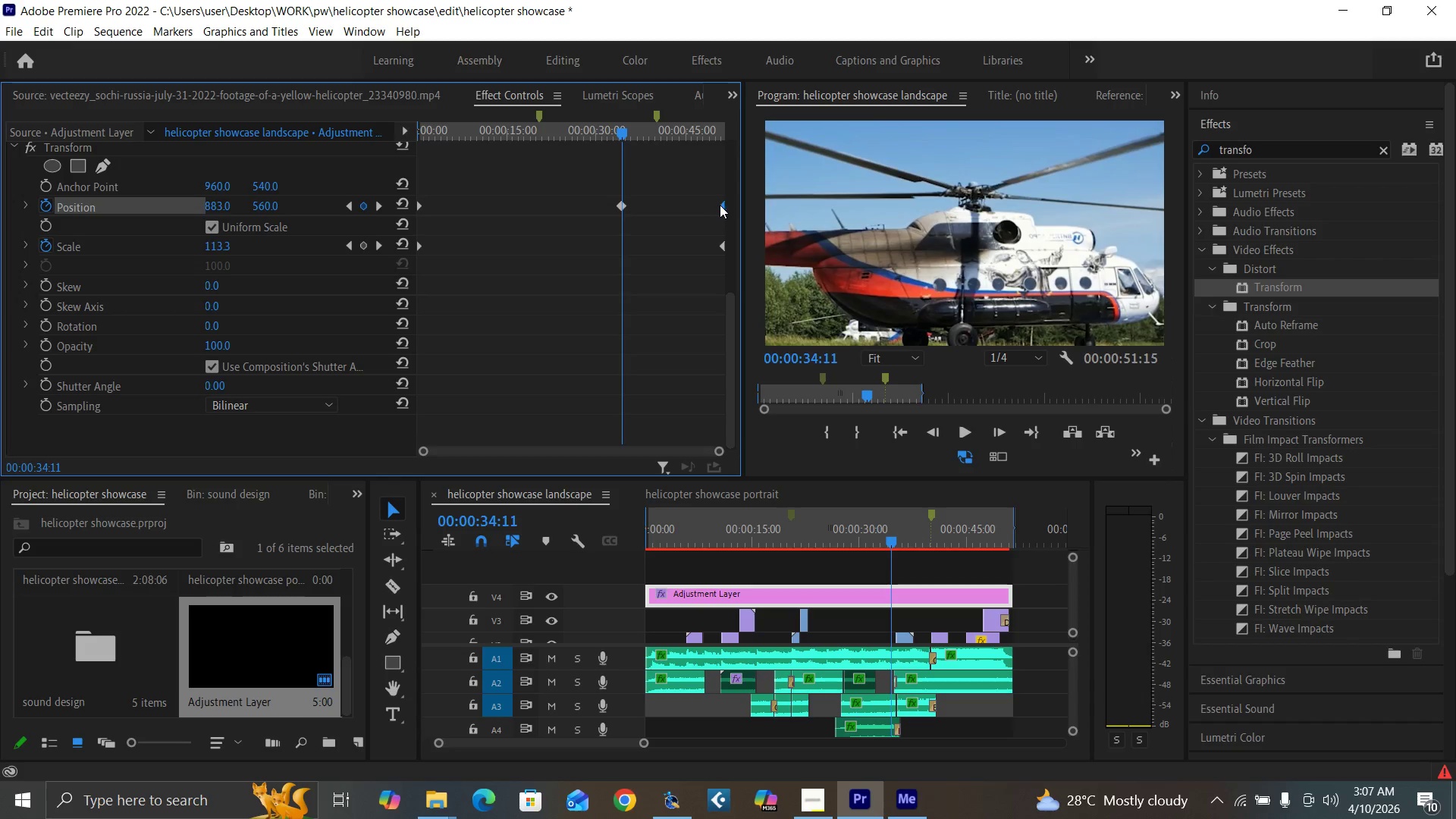 
left_click([722, 202])
 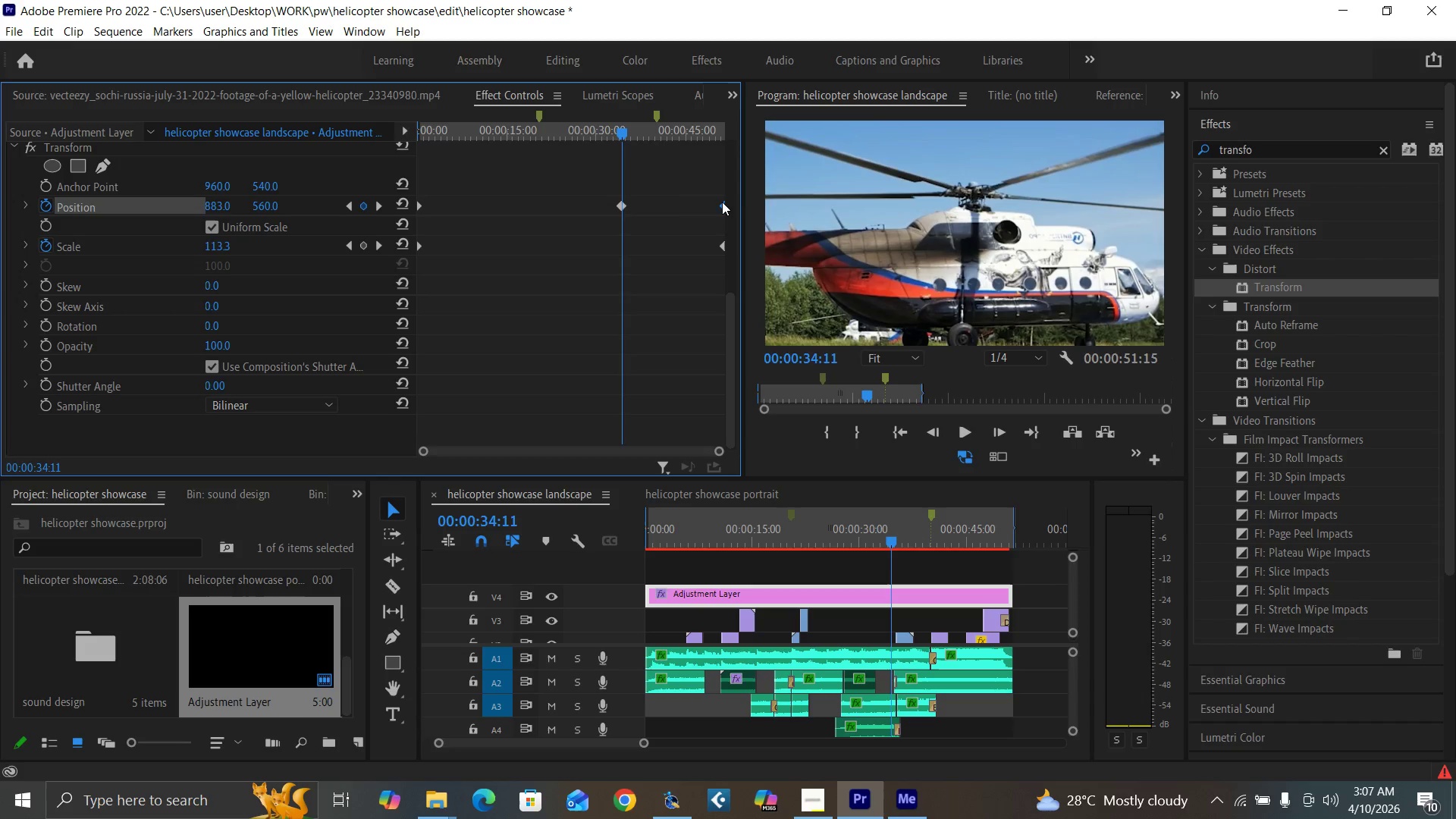 
key(Delete)
 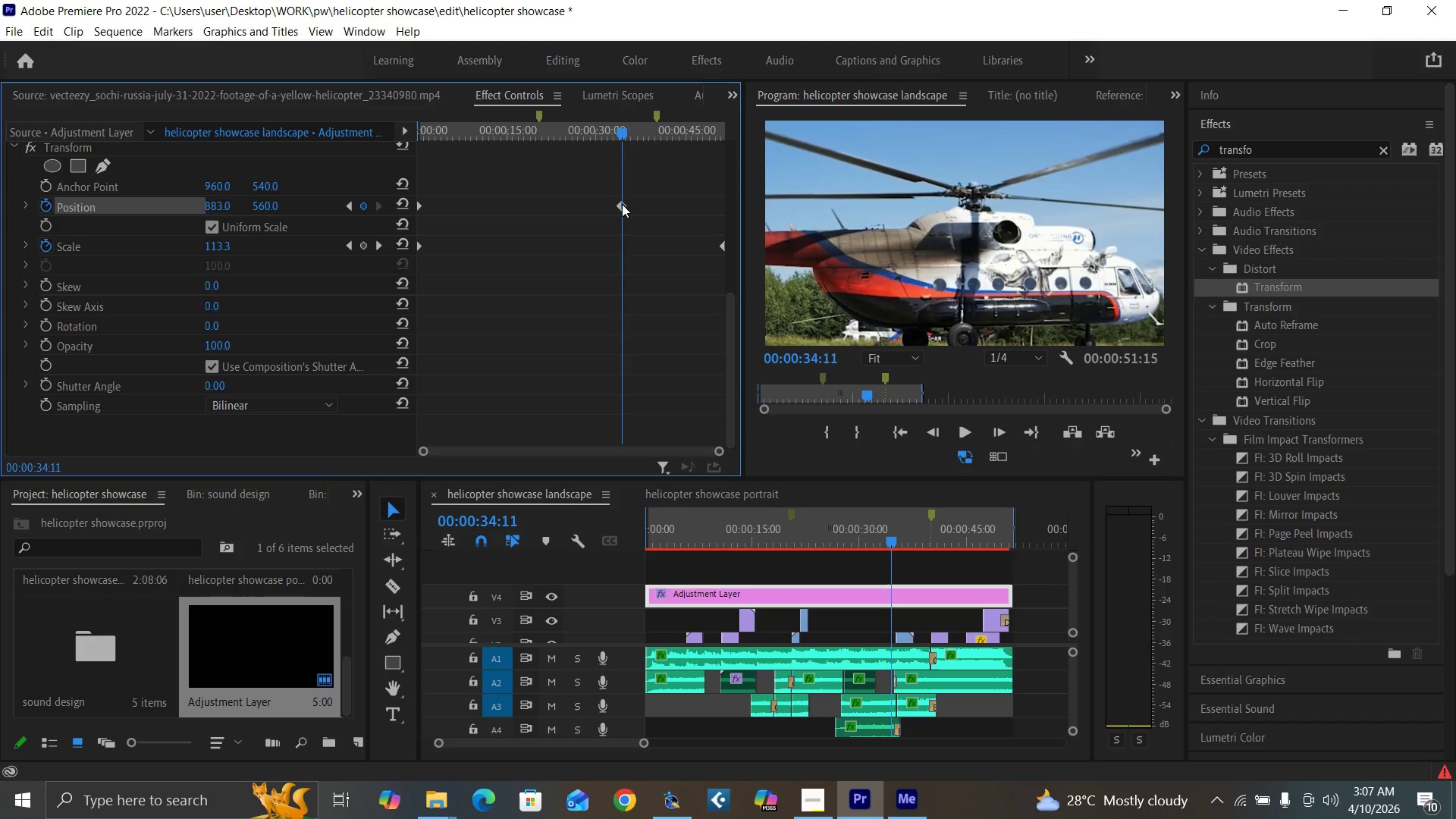 
left_click_drag(start_coordinate=[621, 204], to_coordinate=[731, 205])
 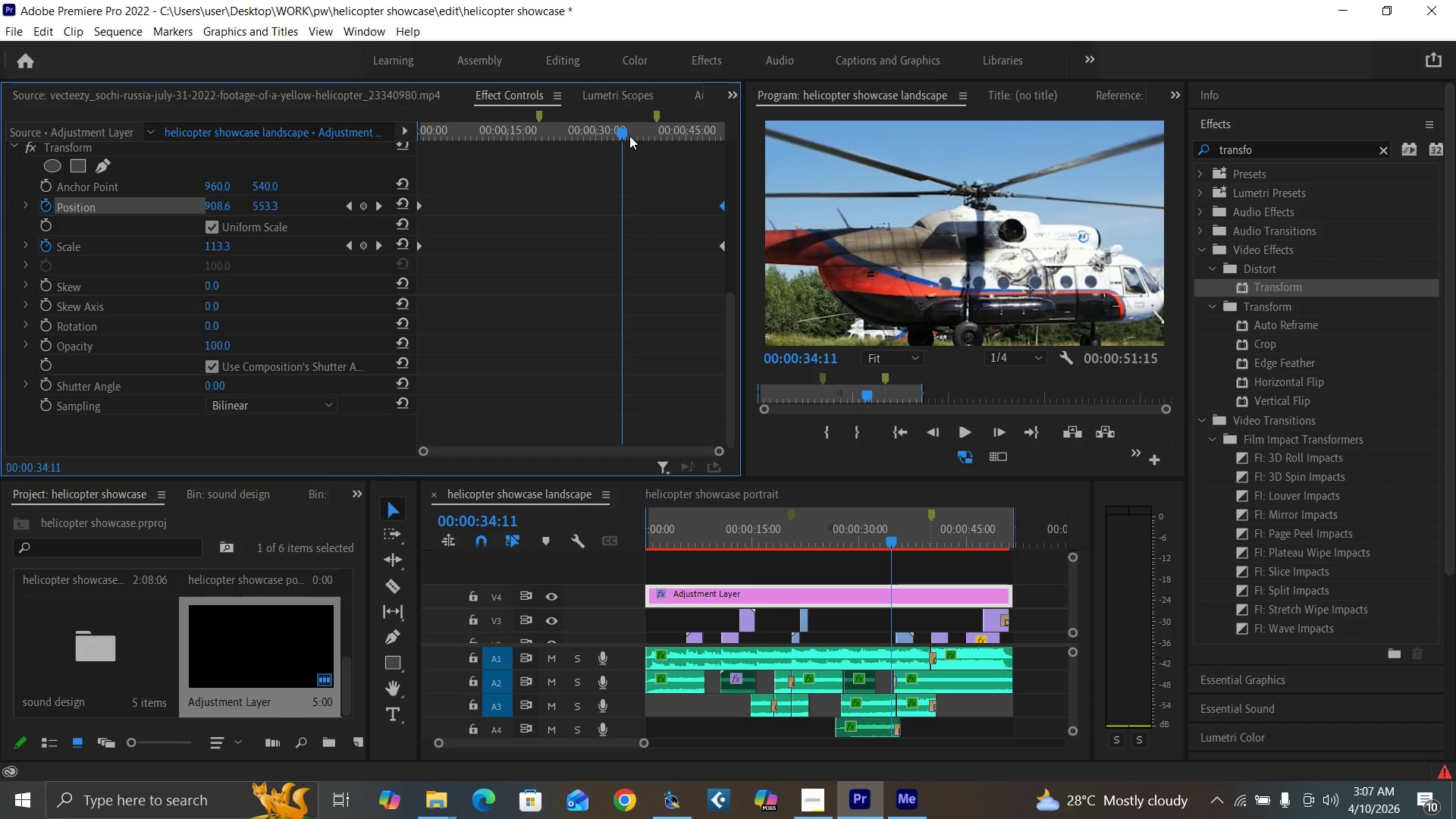 
key(Space)
 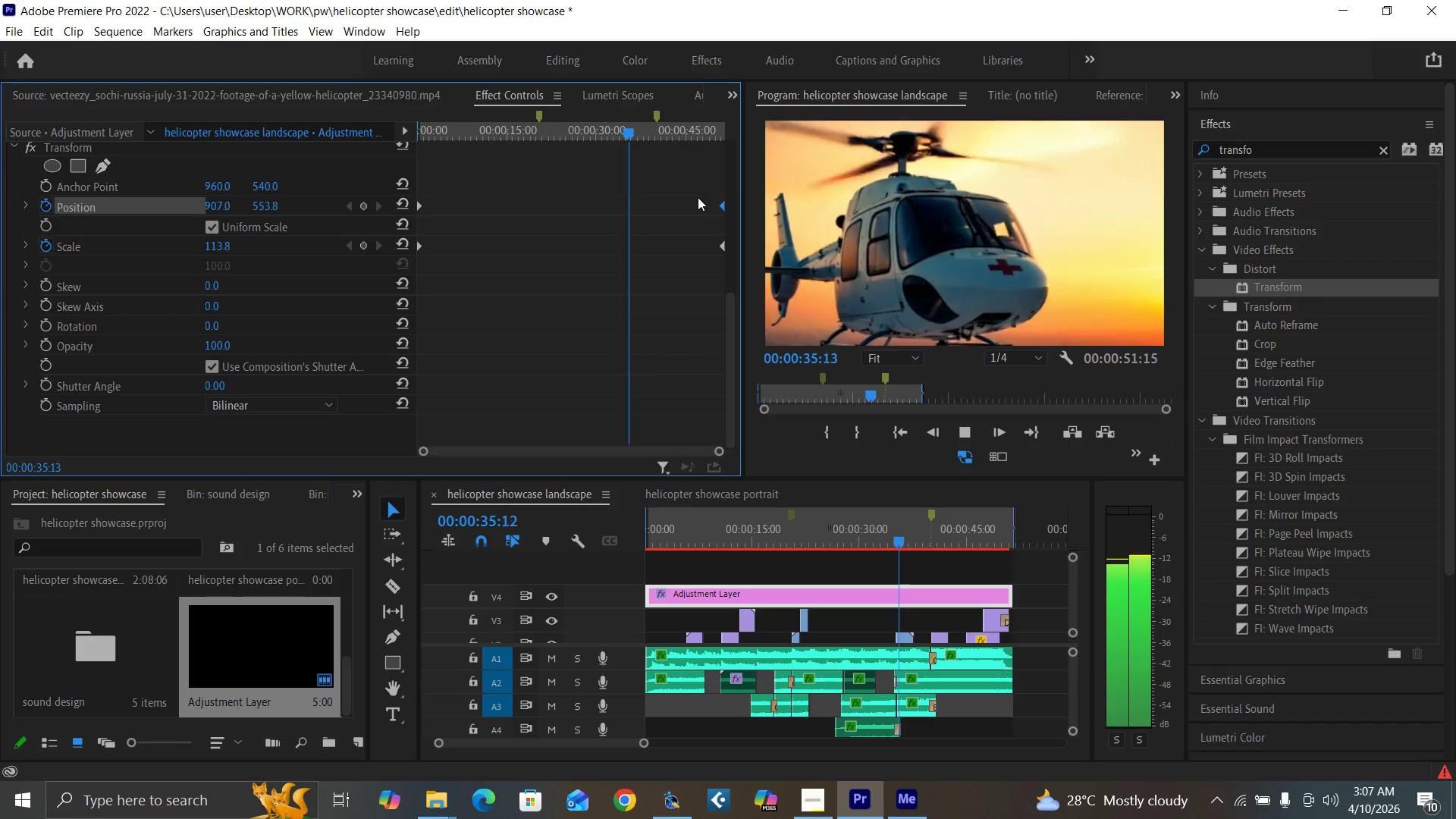 
key(Space)
 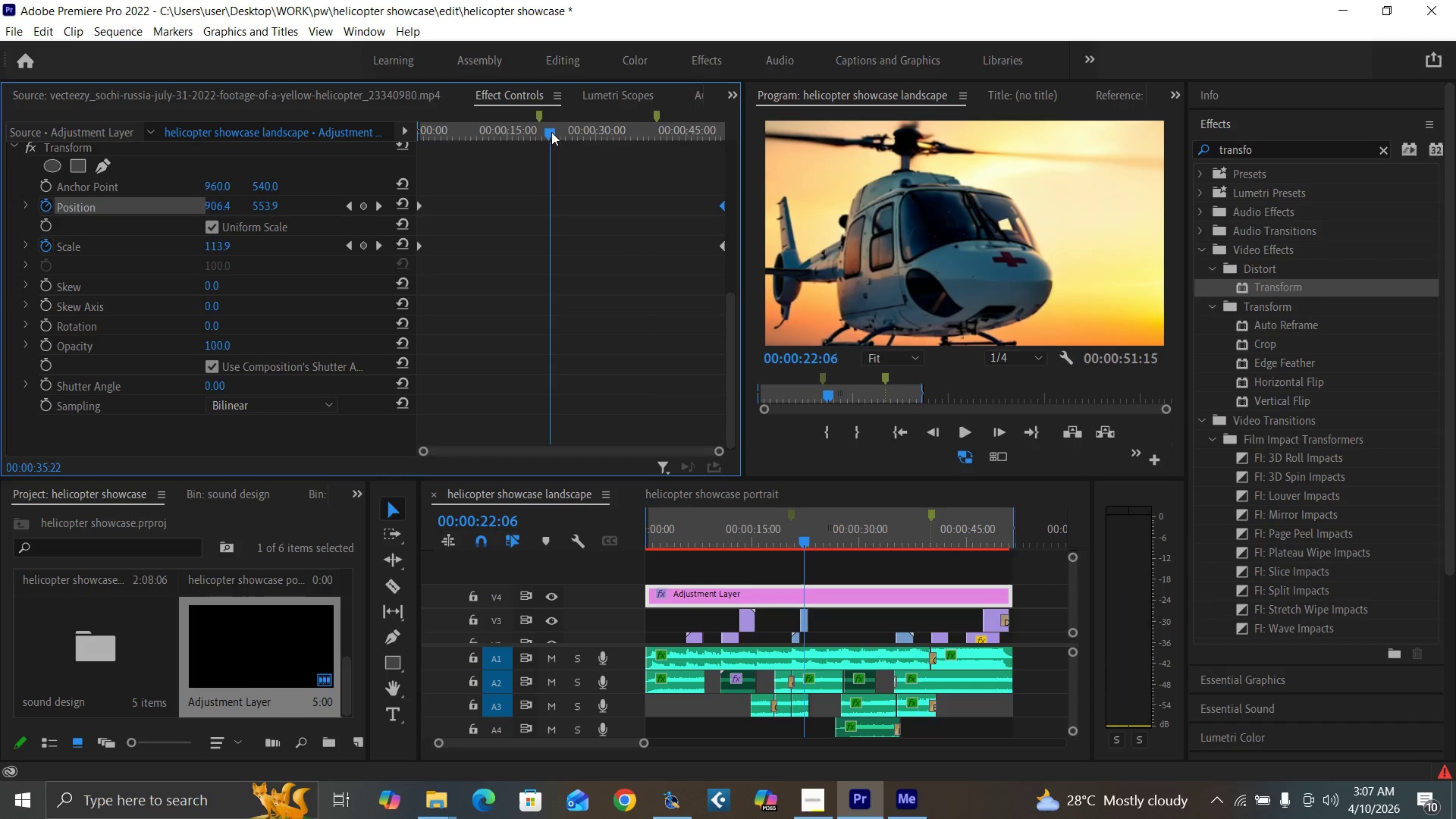 
key(Space)
 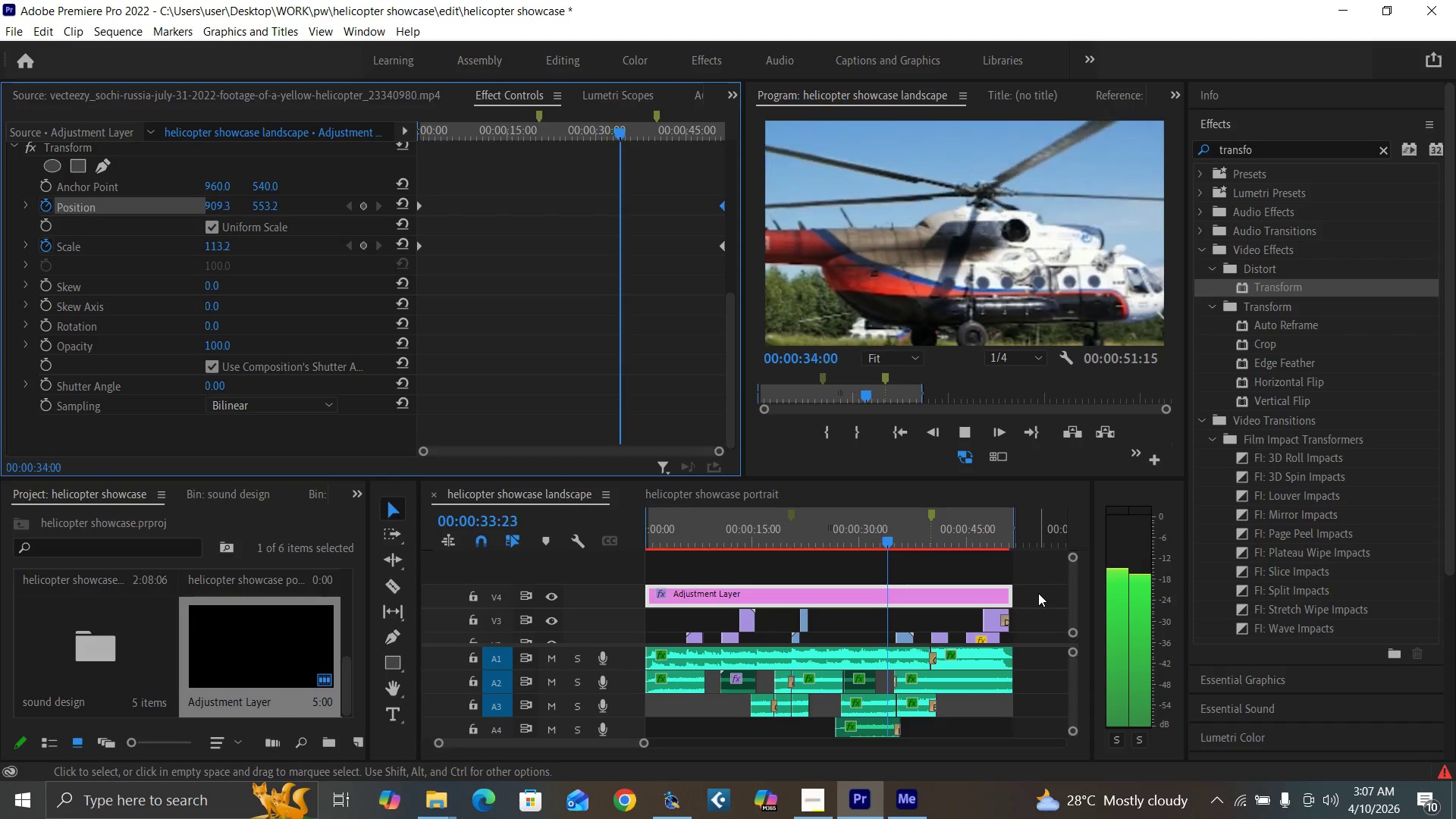 
wait(17.33)
 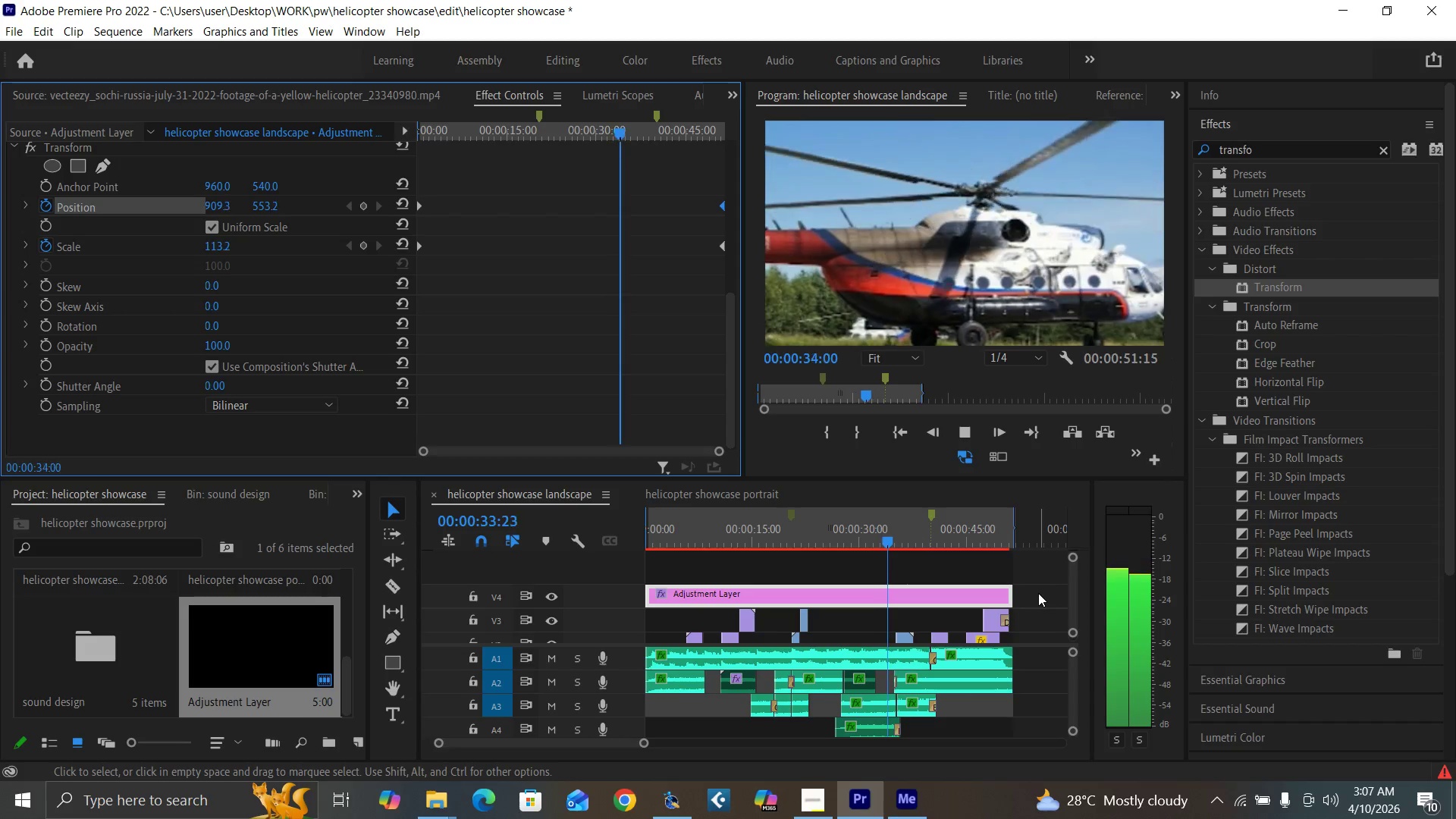 
left_click_drag(start_coordinate=[1071, 598], to_coordinate=[1074, 602])
 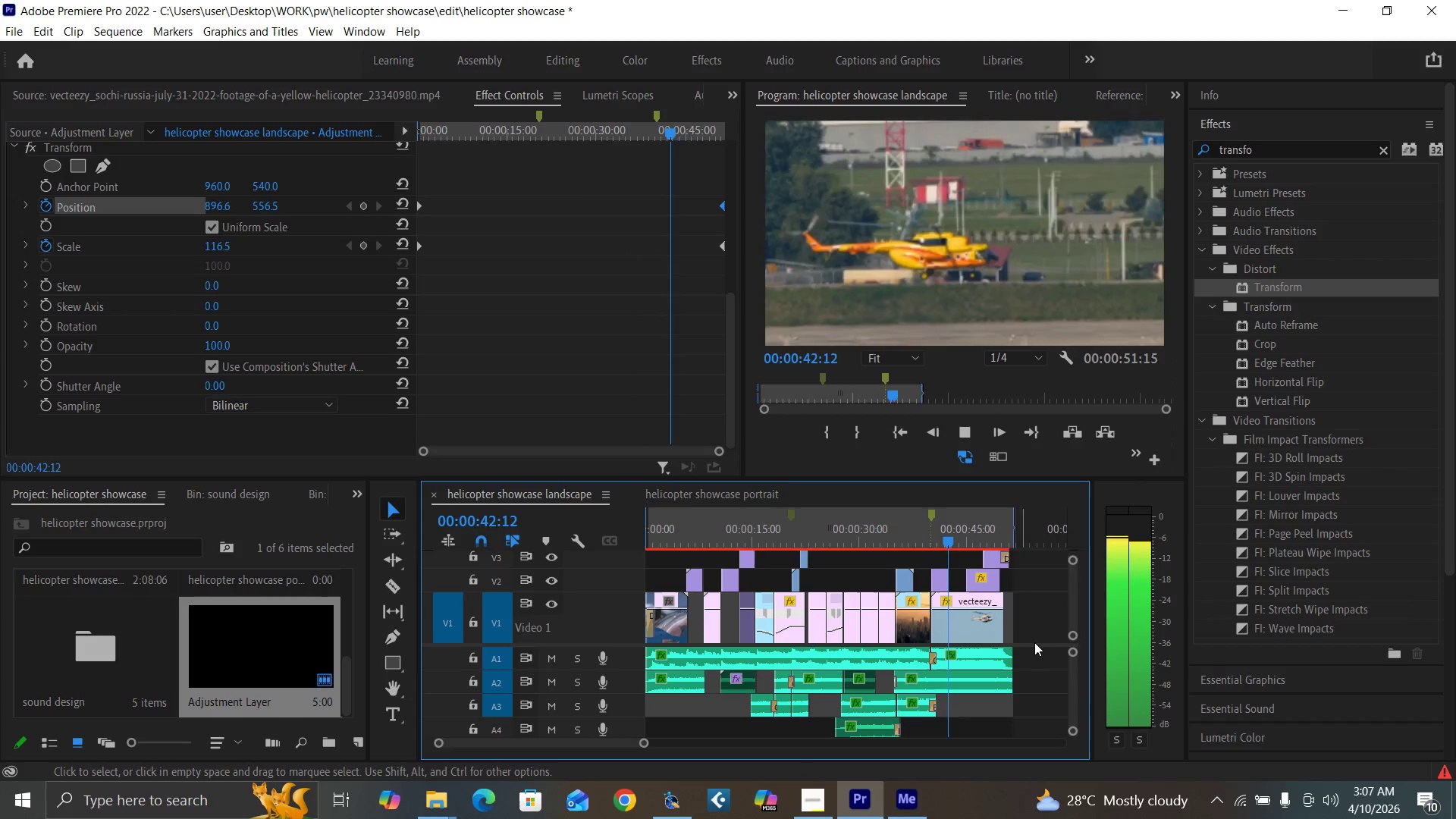 
mouse_move([1221, 797])
 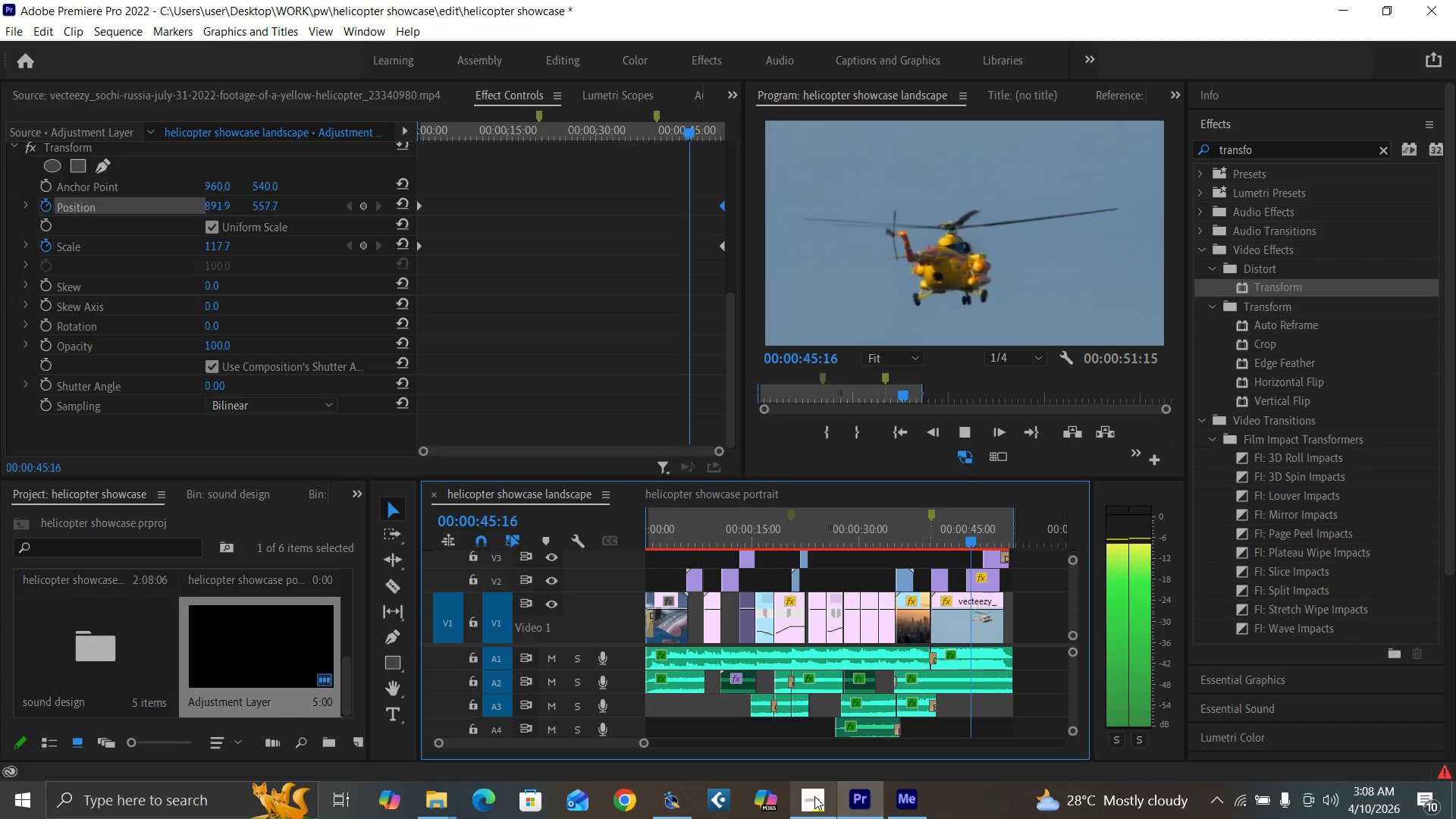 
left_click([814, 796])